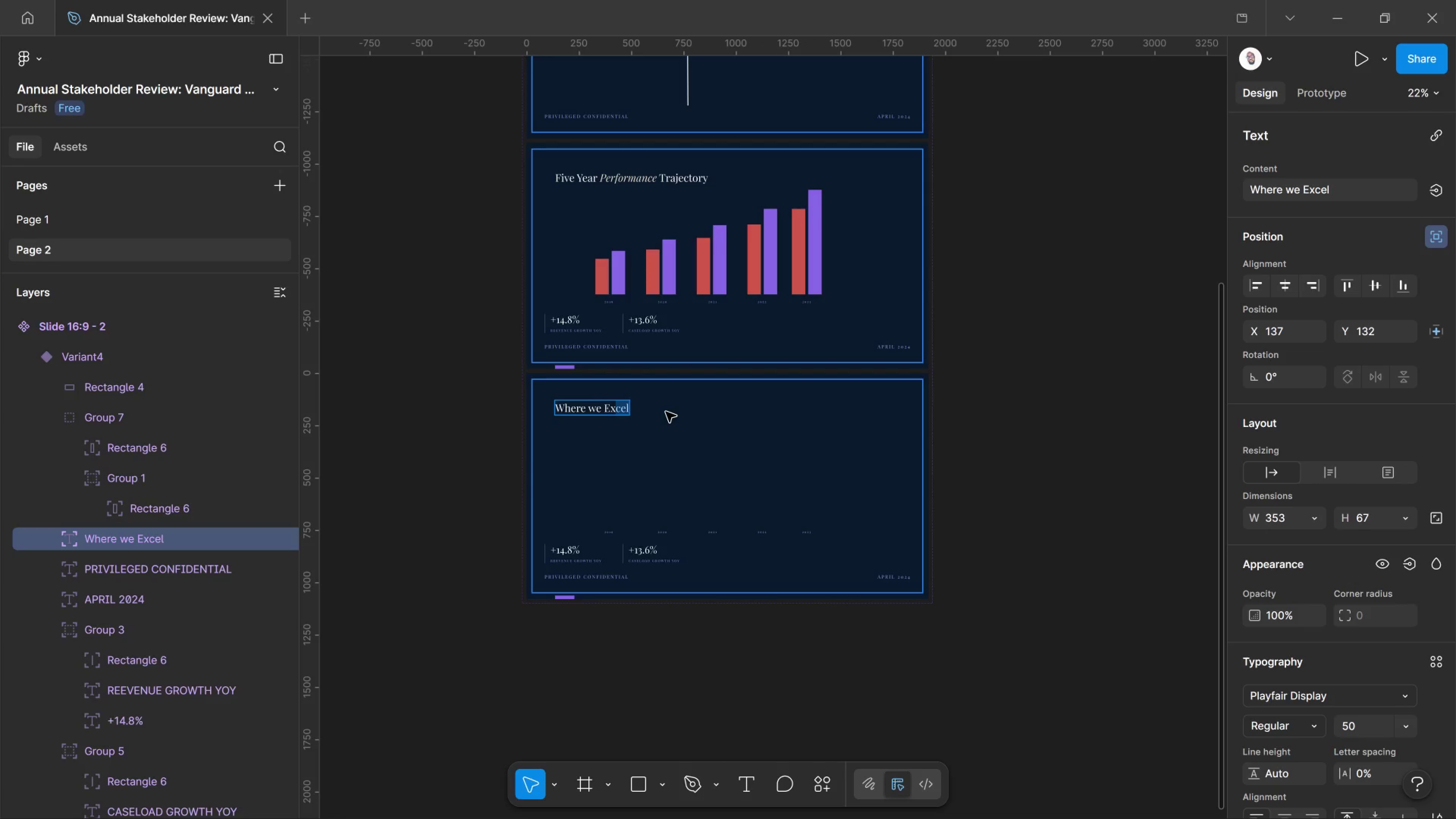 
key(Shift+ArrowLeft)
 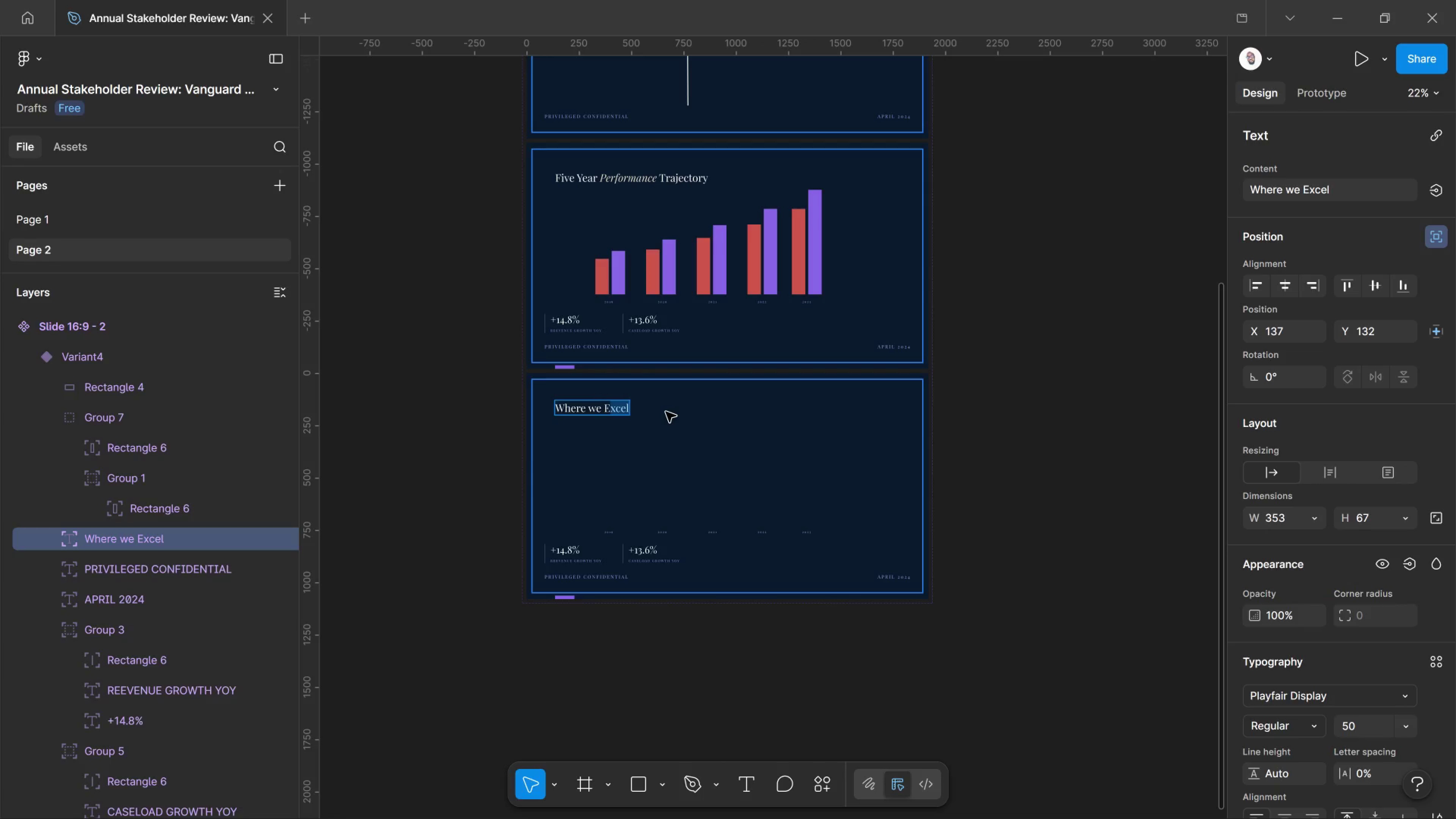 
key(Shift+ArrowLeft)
 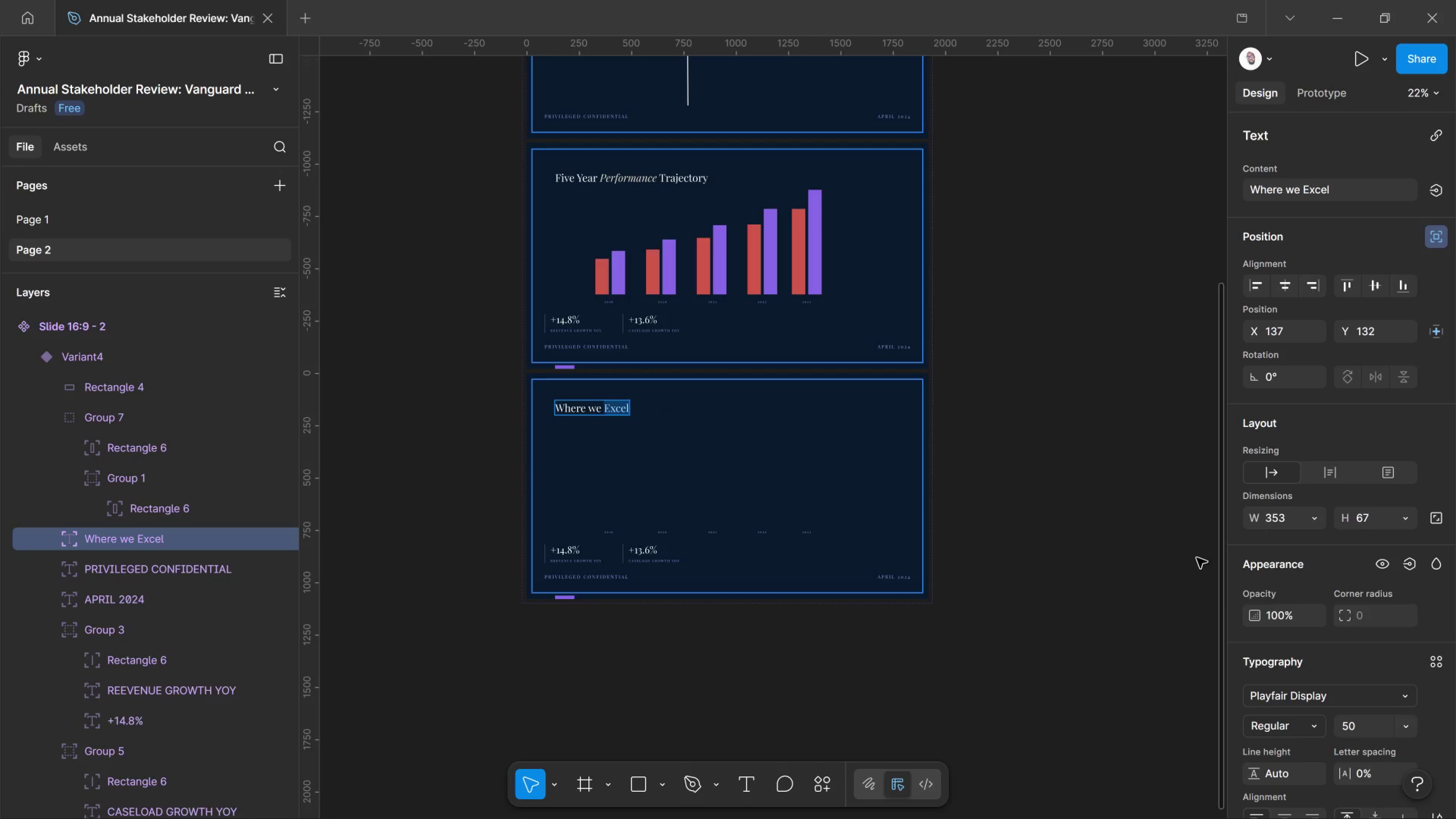 
scroll: coordinate [1254, 608], scroll_direction: down, amount: 2.0
 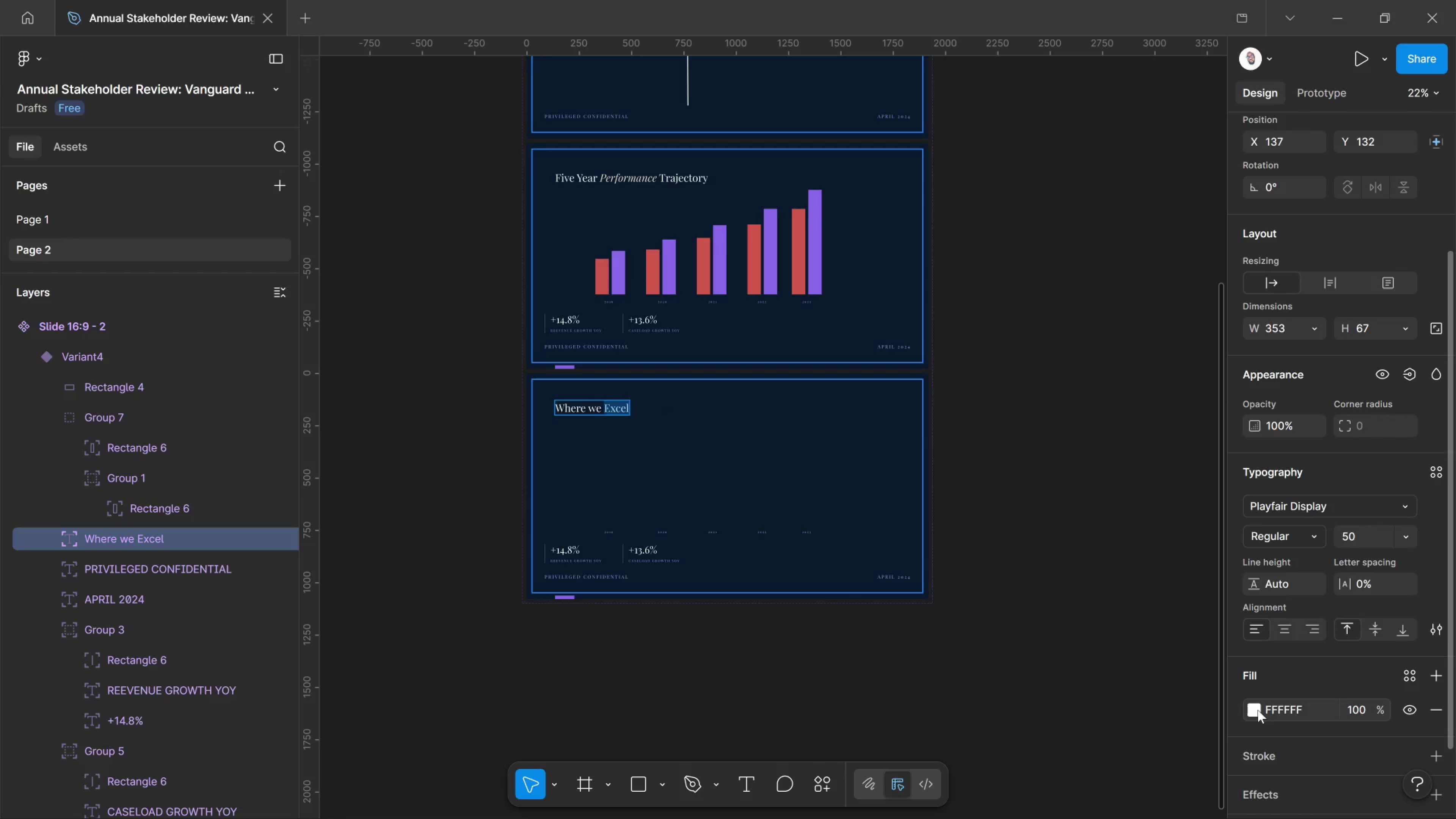 
left_click([1258, 710])
 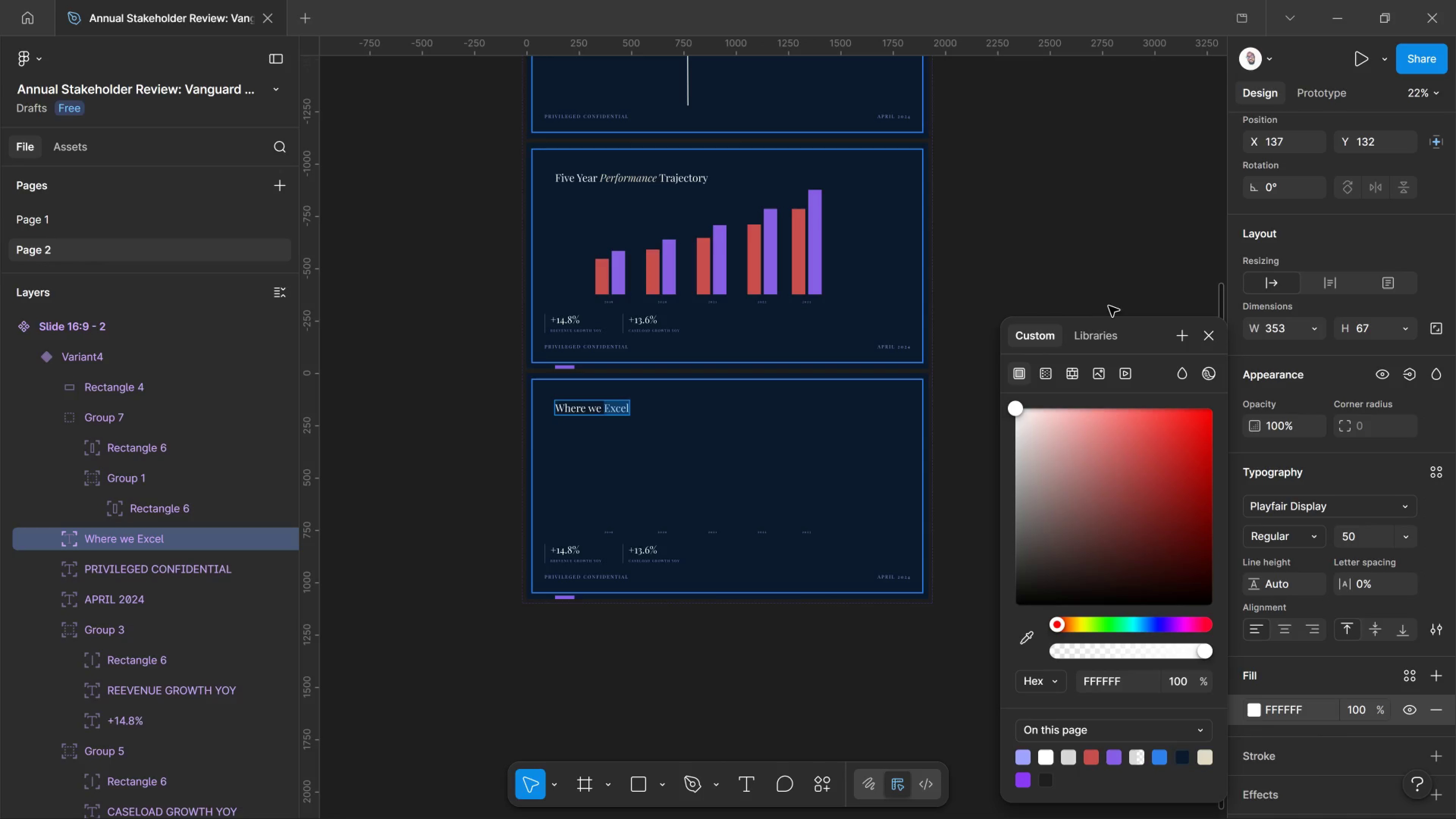 
left_click([1112, 337])
 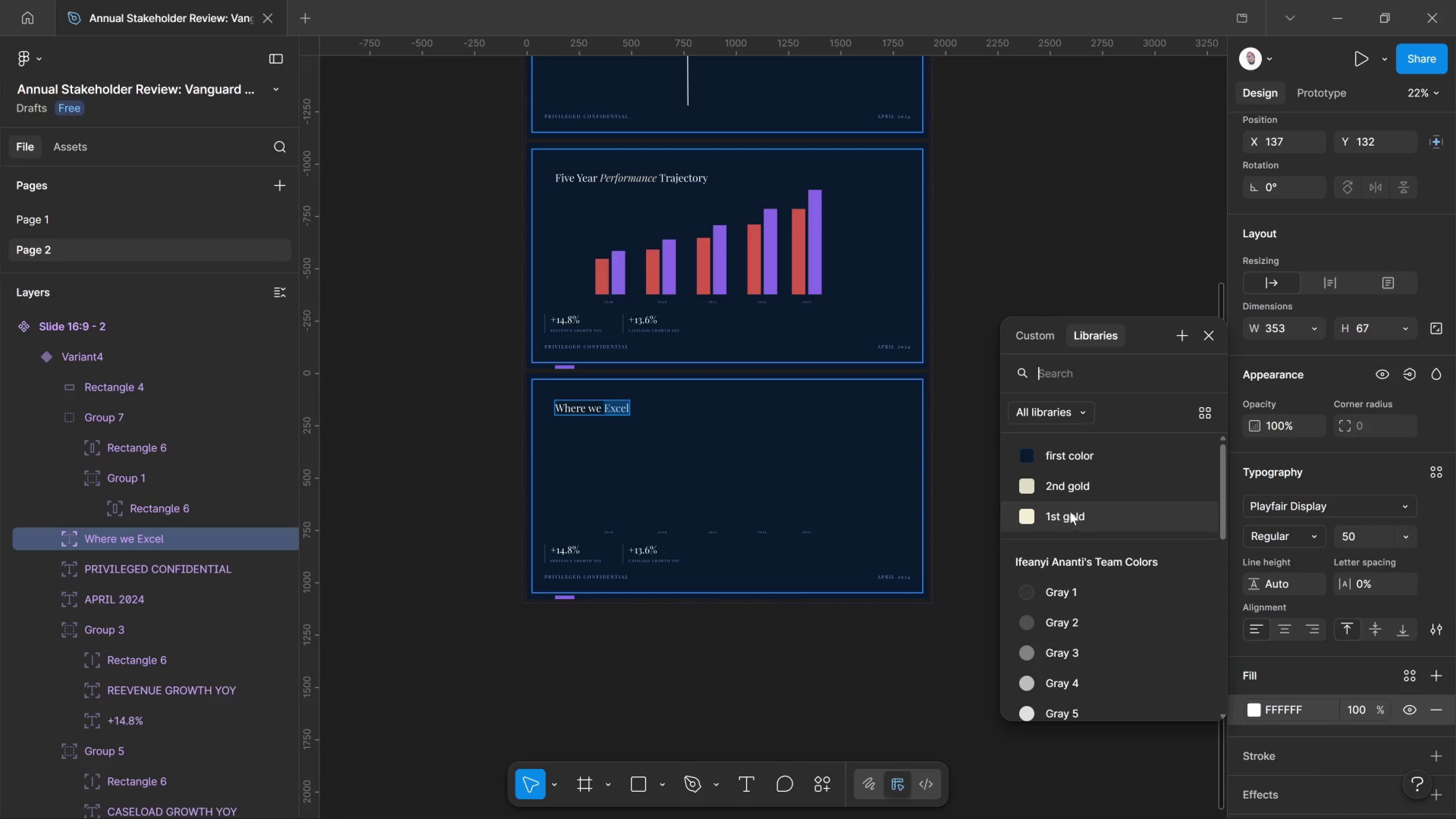 
left_click_drag(start_coordinate=[1071, 491], to_coordinate=[1073, 491])
 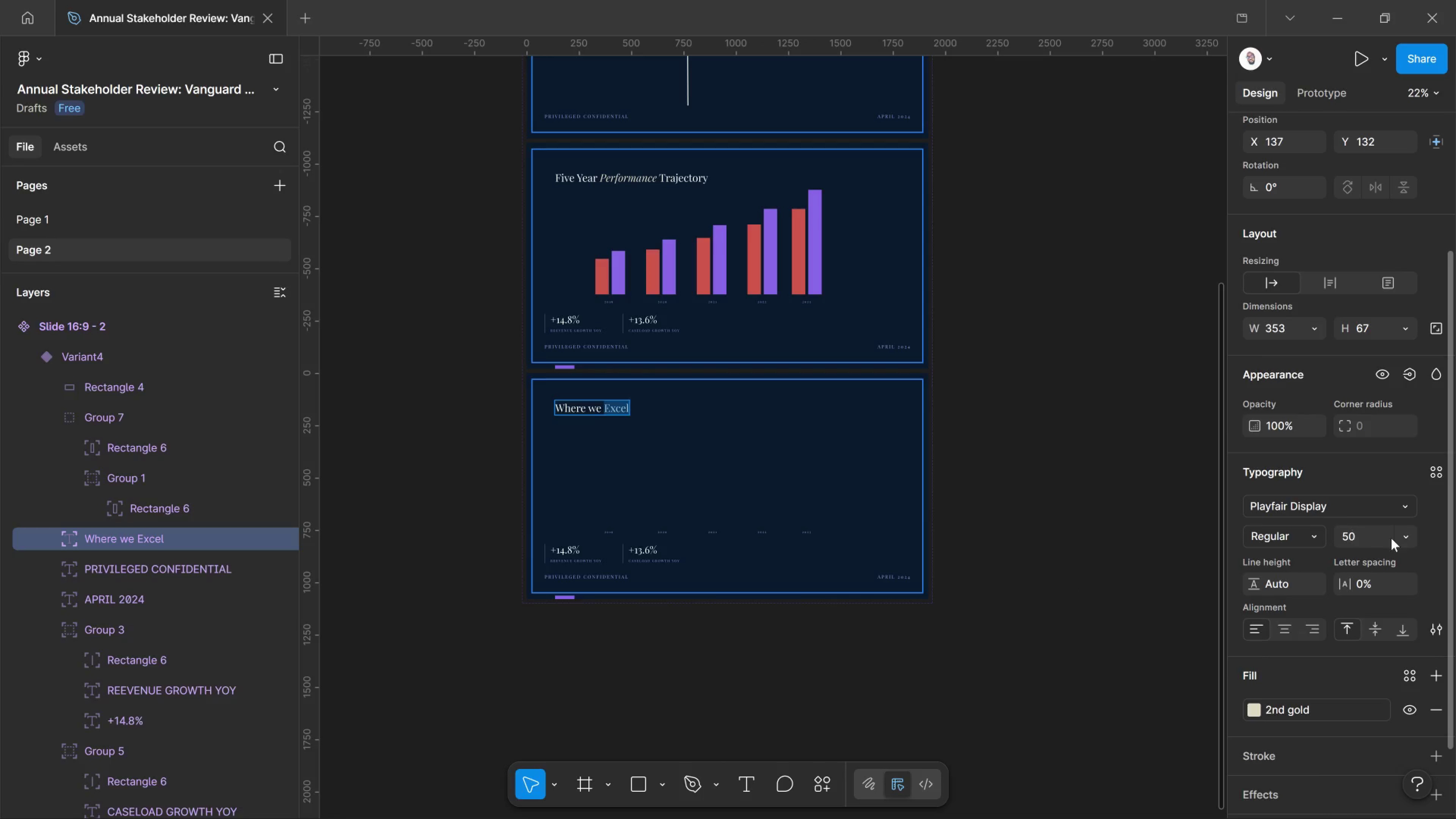 
left_click([1318, 540])
 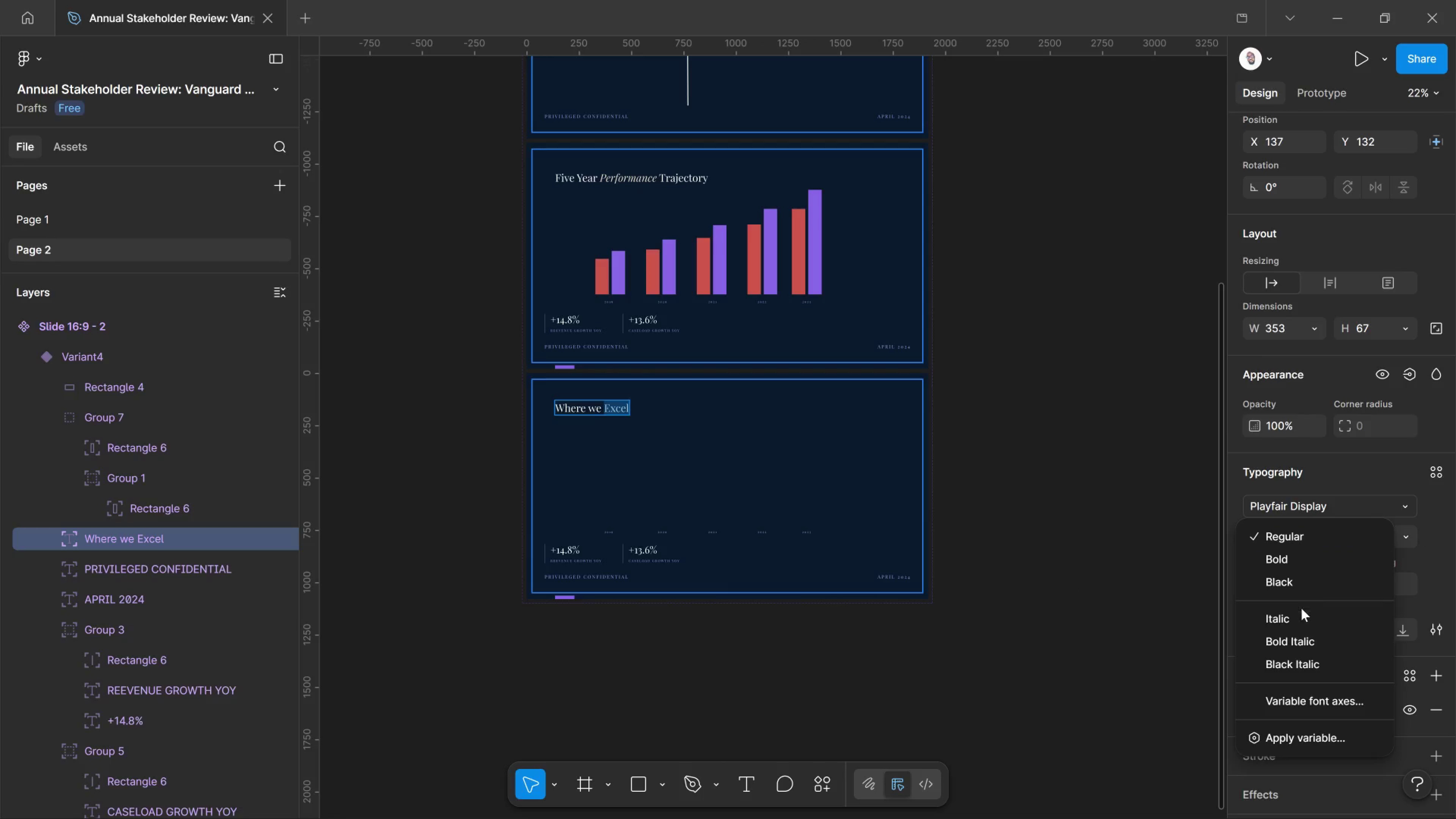 
left_click([1299, 617])
 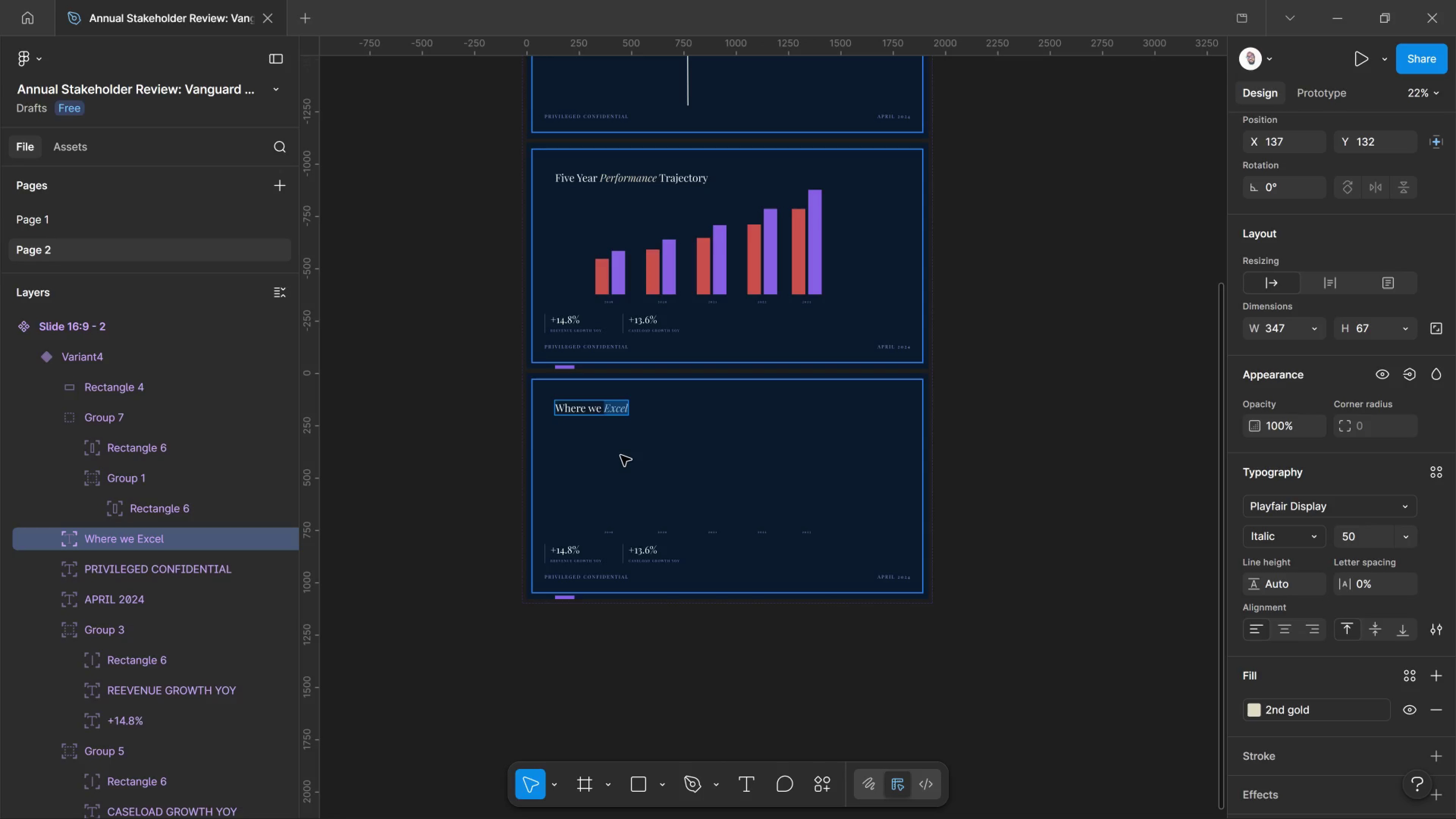 
hold_key(key=ControlLeft, duration=1.01)
scroll: coordinate [646, 455], scroll_direction: up, amount: 6.0
 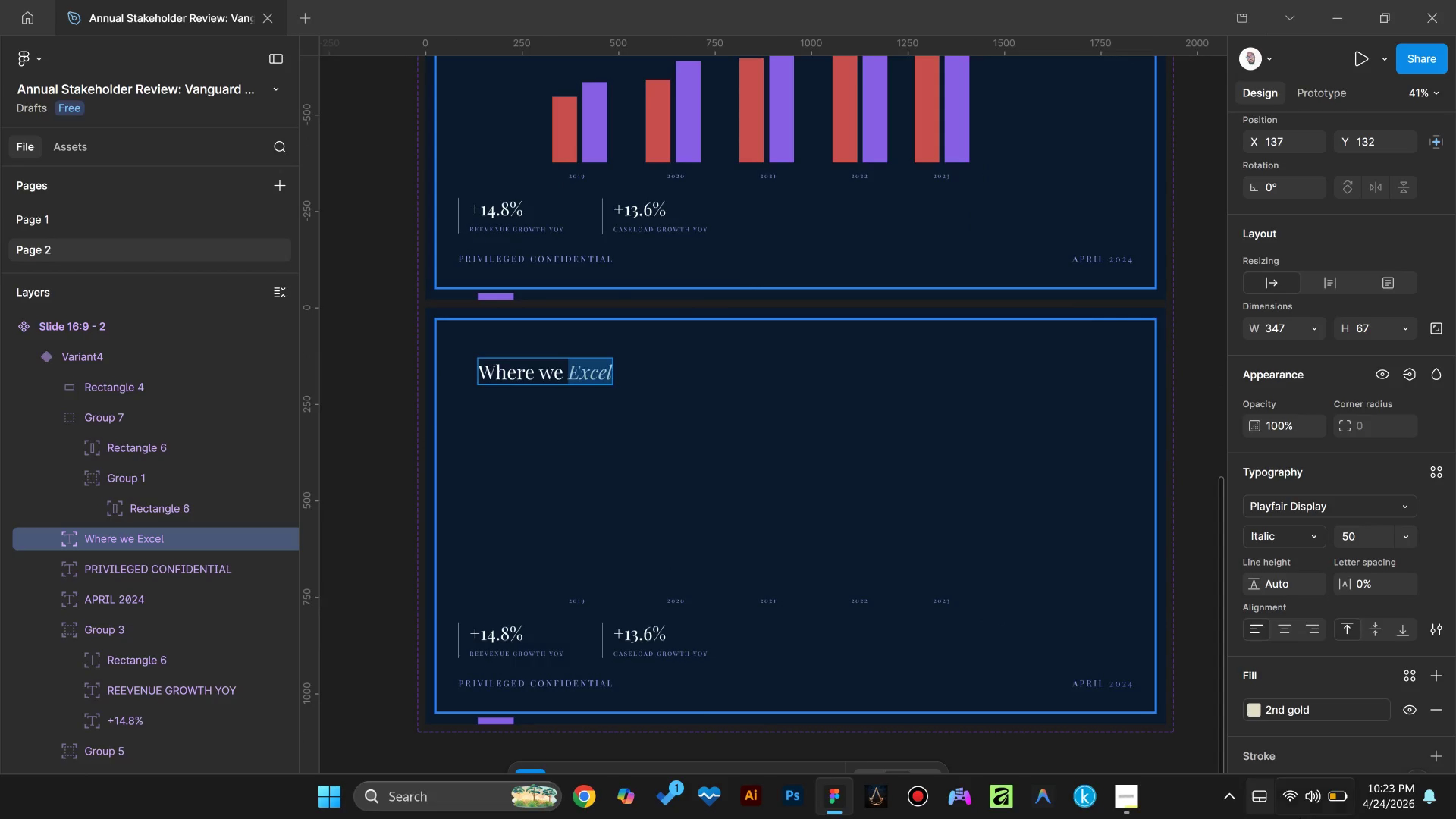 
mouse_move([1334, 798])
 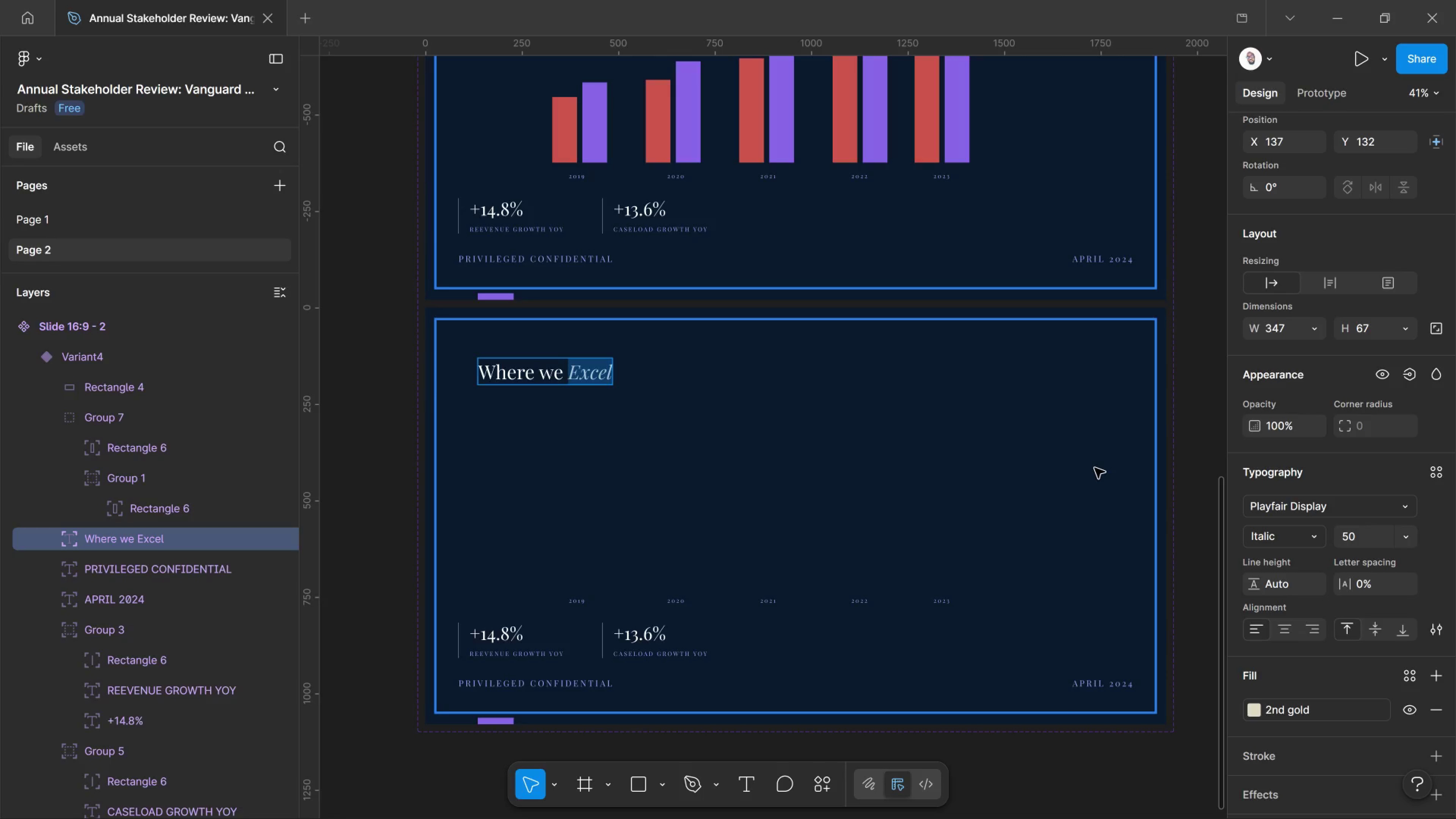 
wait(57.25)
 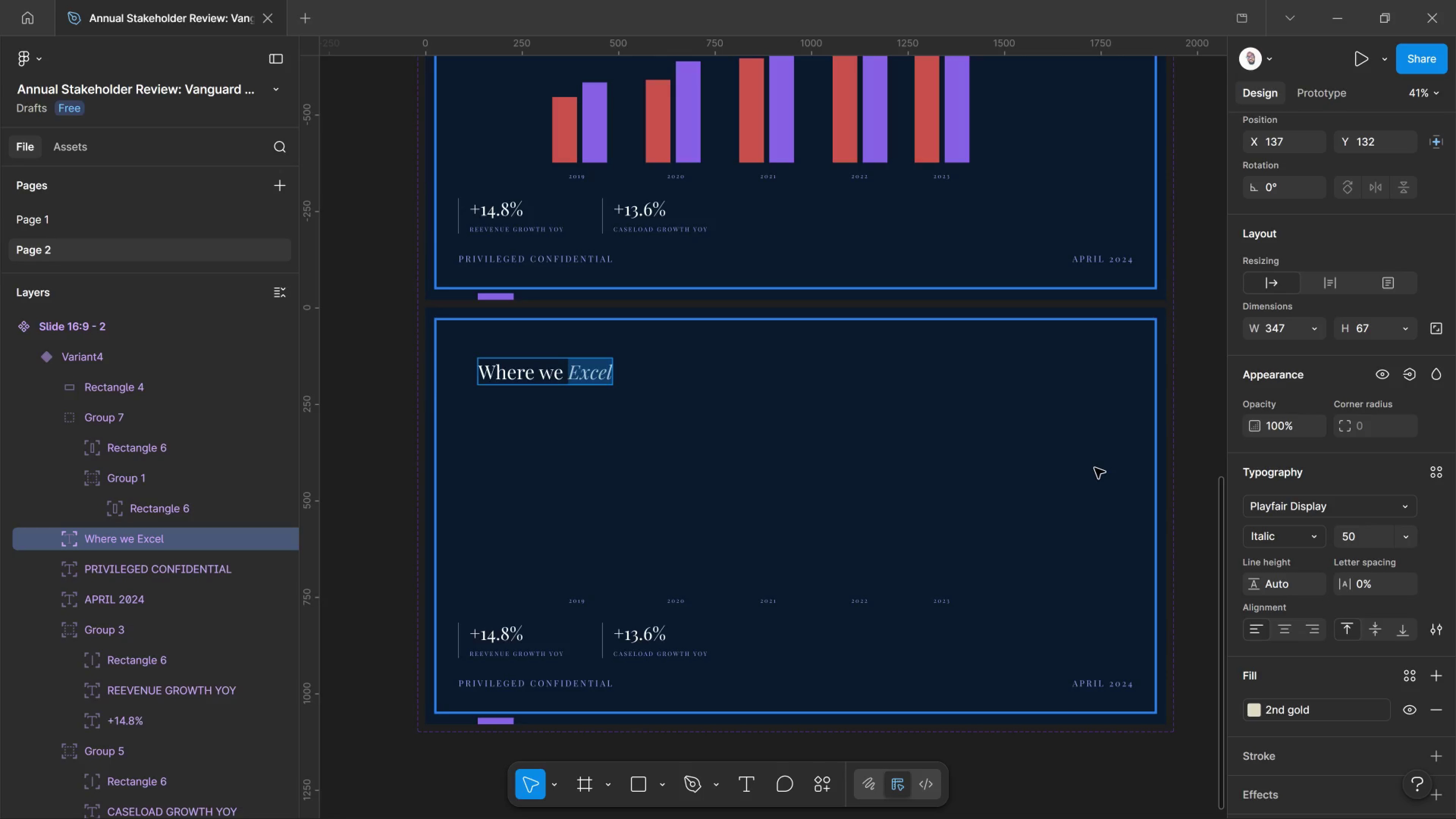 
left_click([1095, 468])
 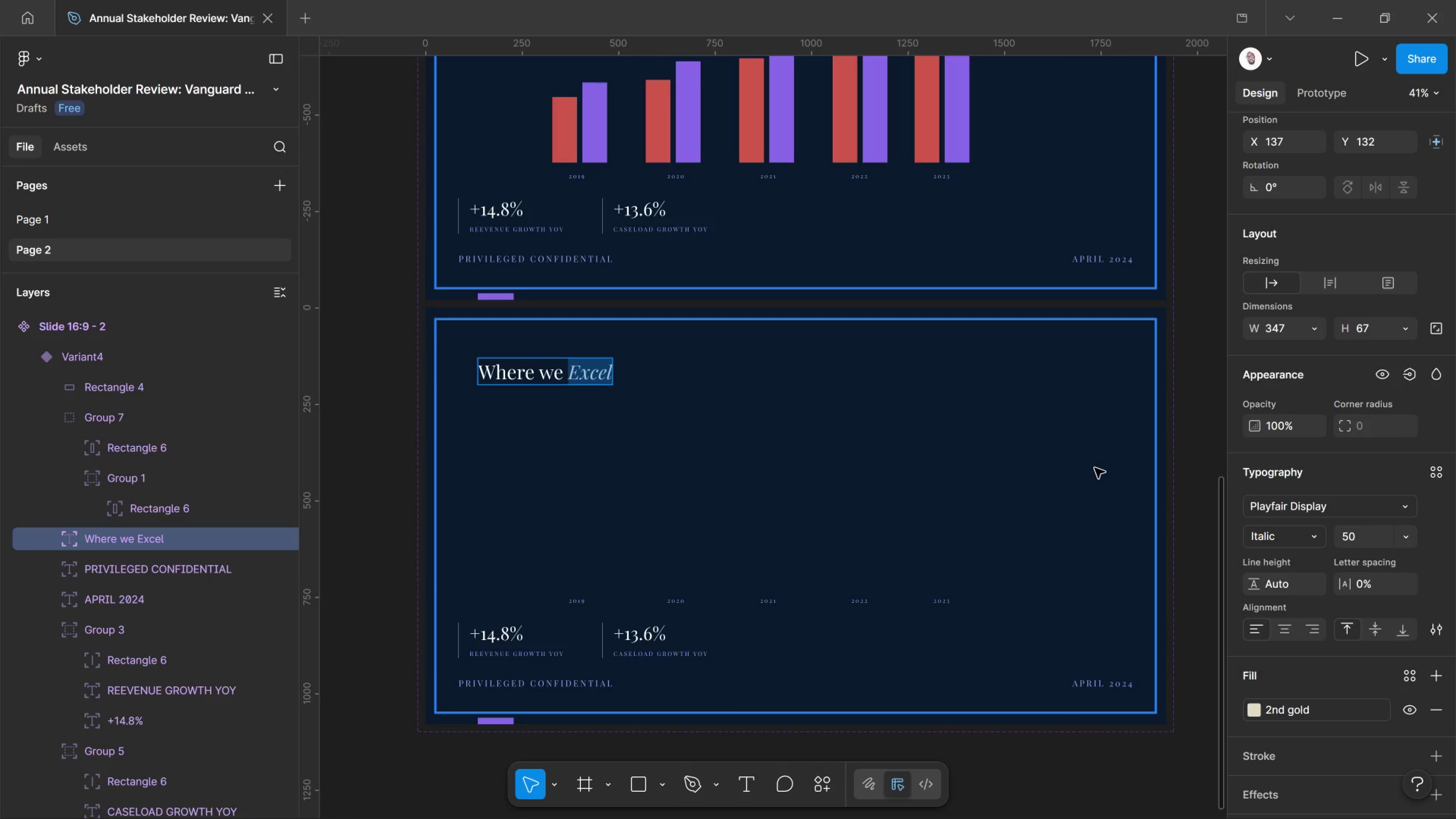 
left_click([1095, 468])
 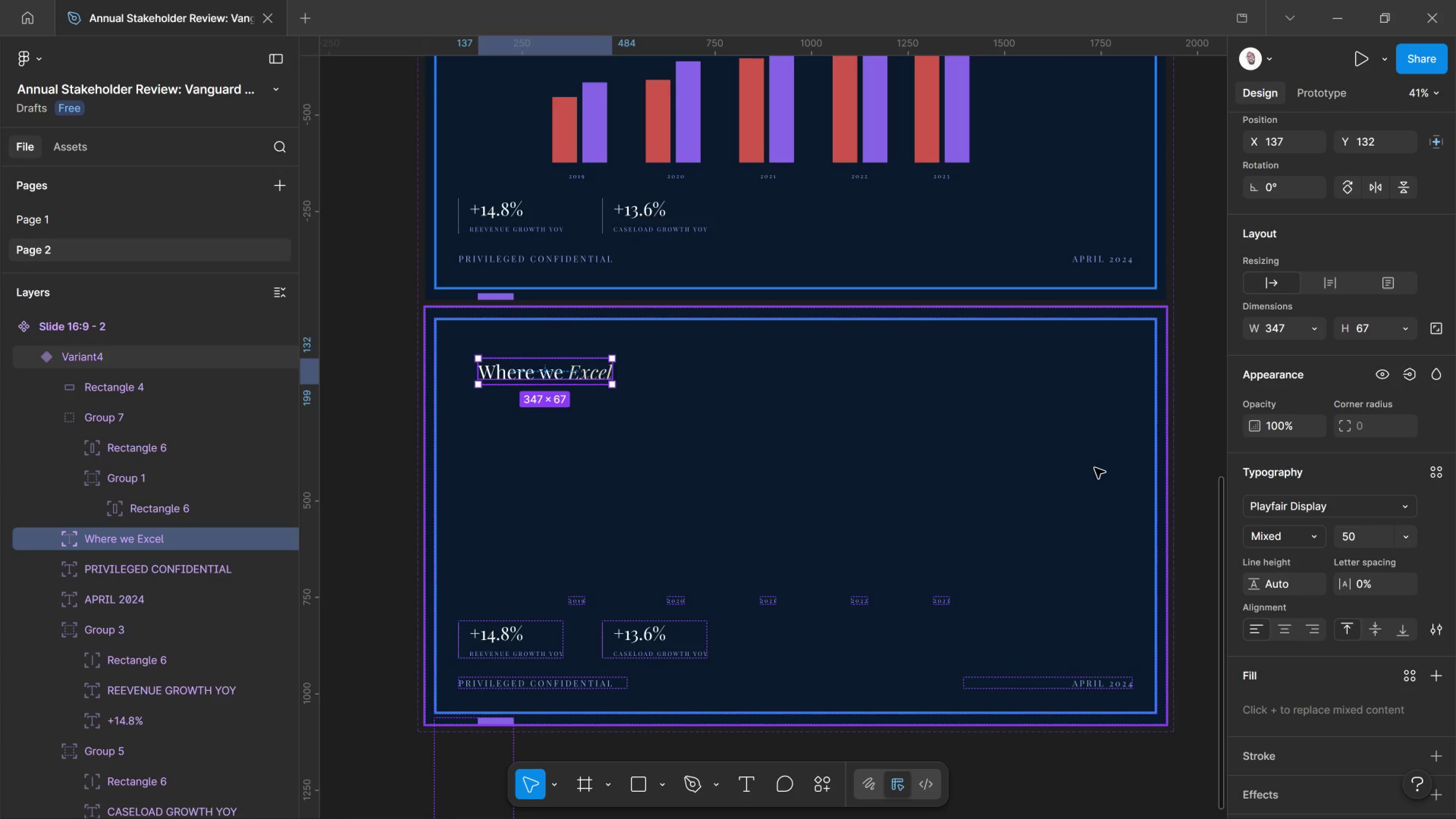 
left_click([1095, 468])
 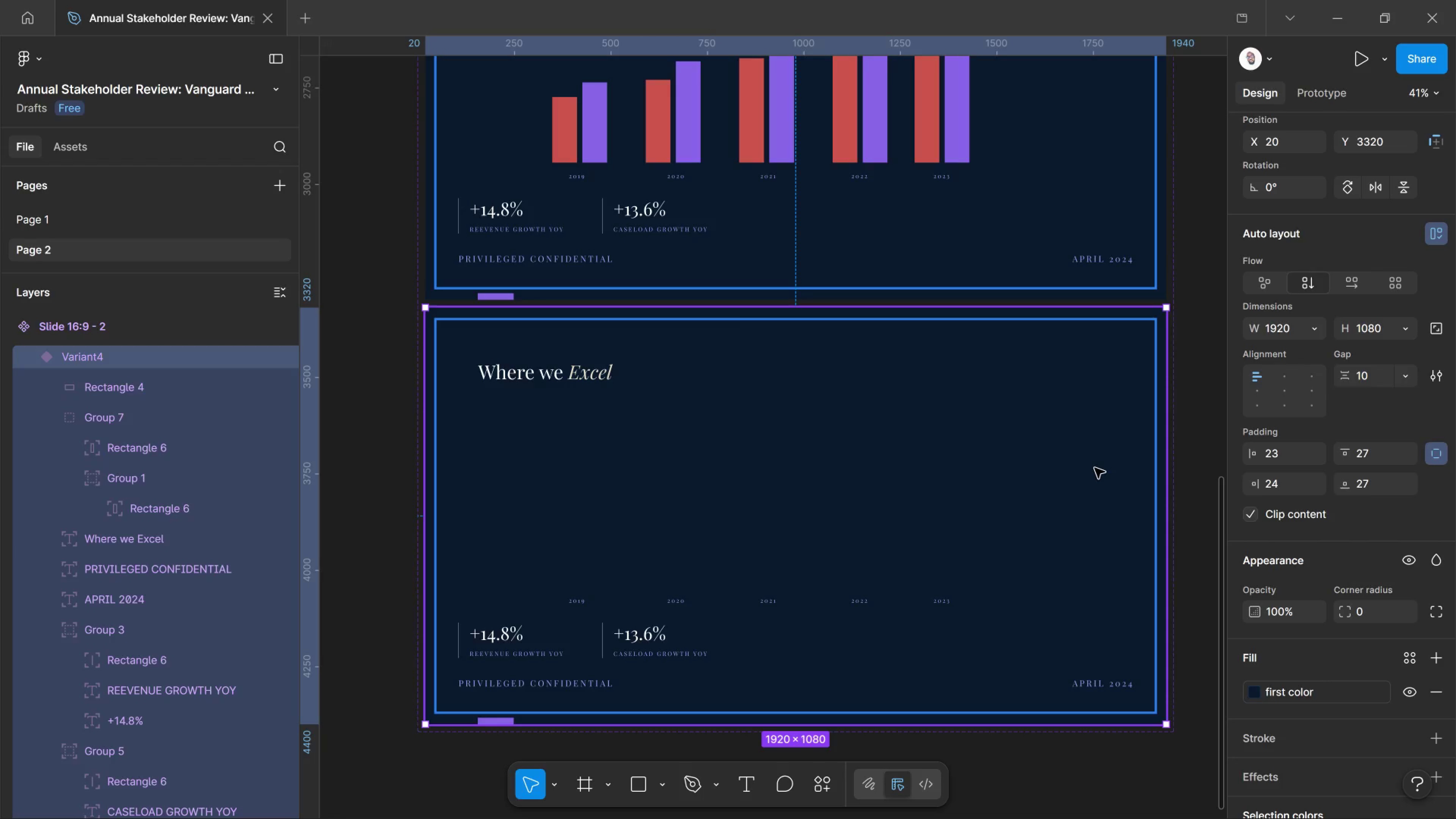 
left_click([1095, 468])
 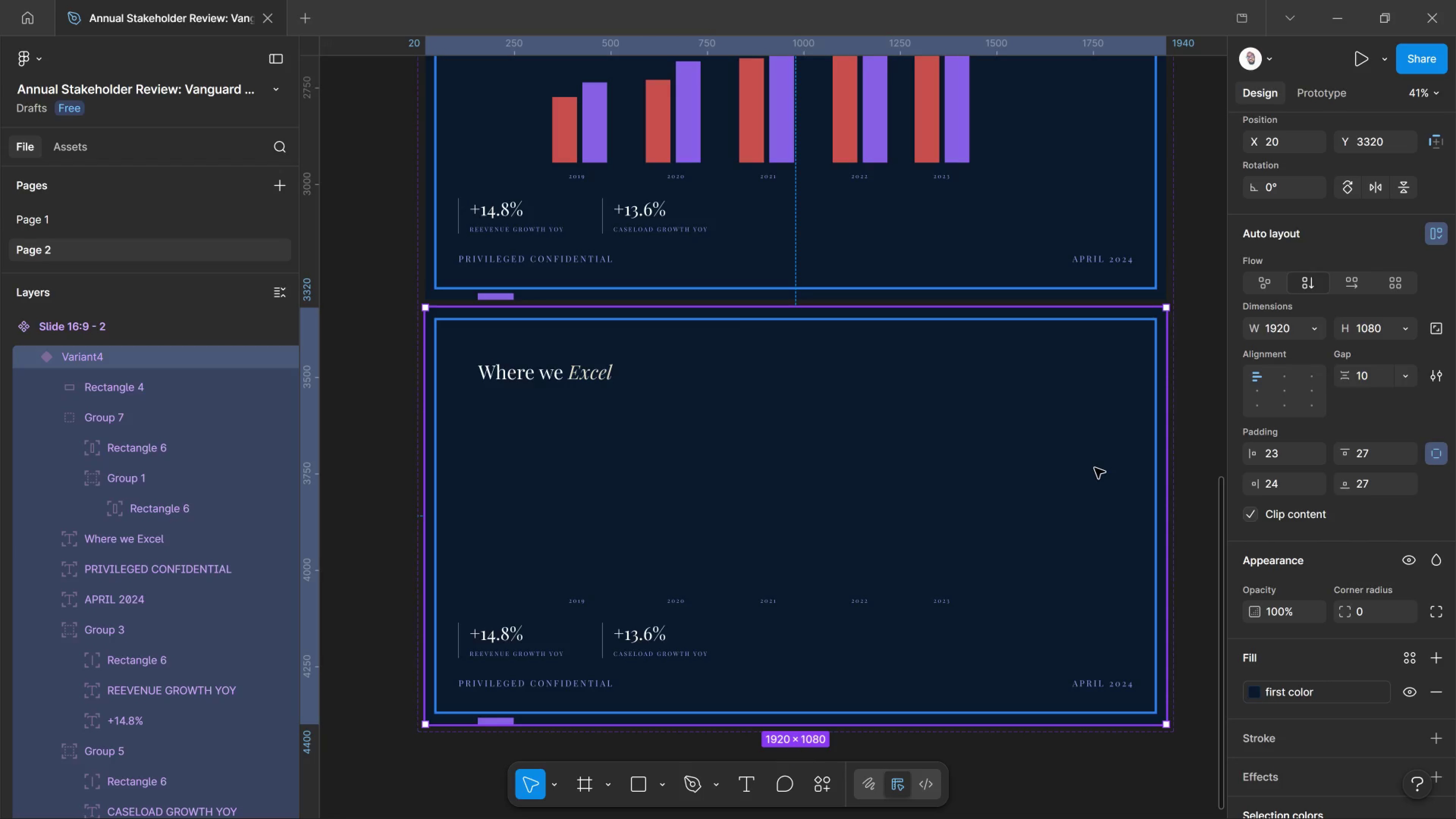 
left_click([1095, 468])
 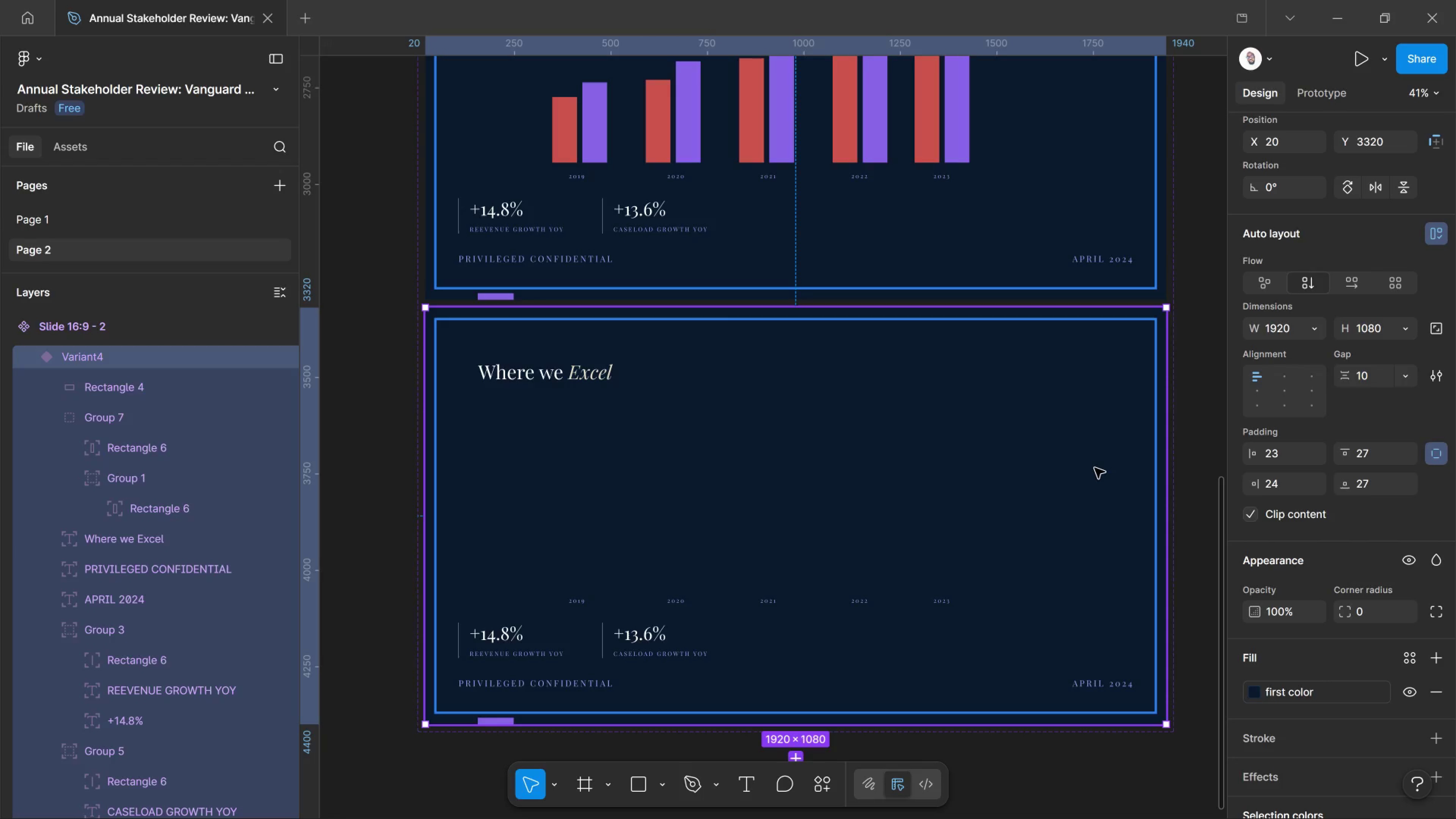 
left_click([1095, 468])
 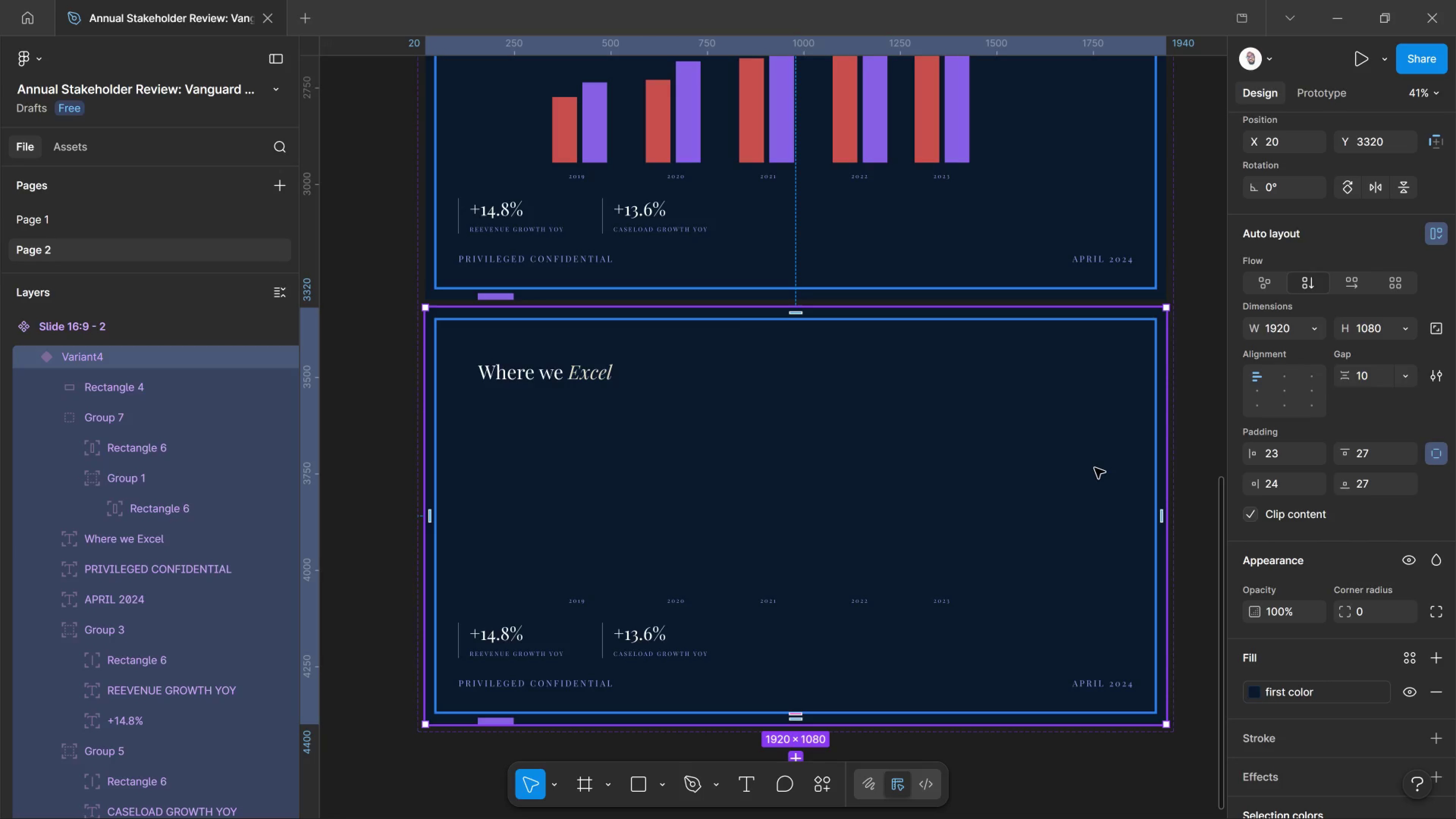 
left_click([1095, 468])
 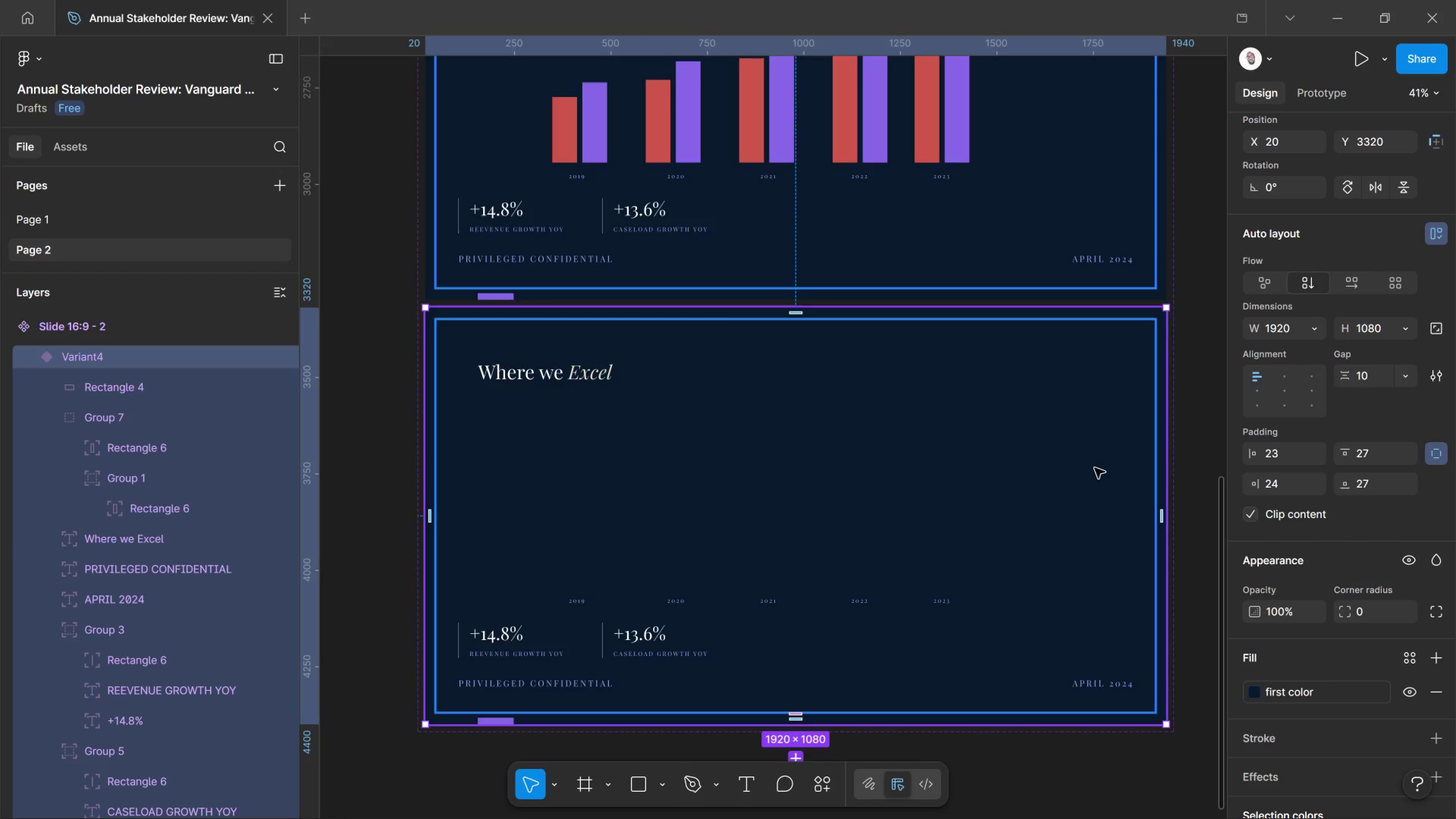 
double_click([1095, 468])
 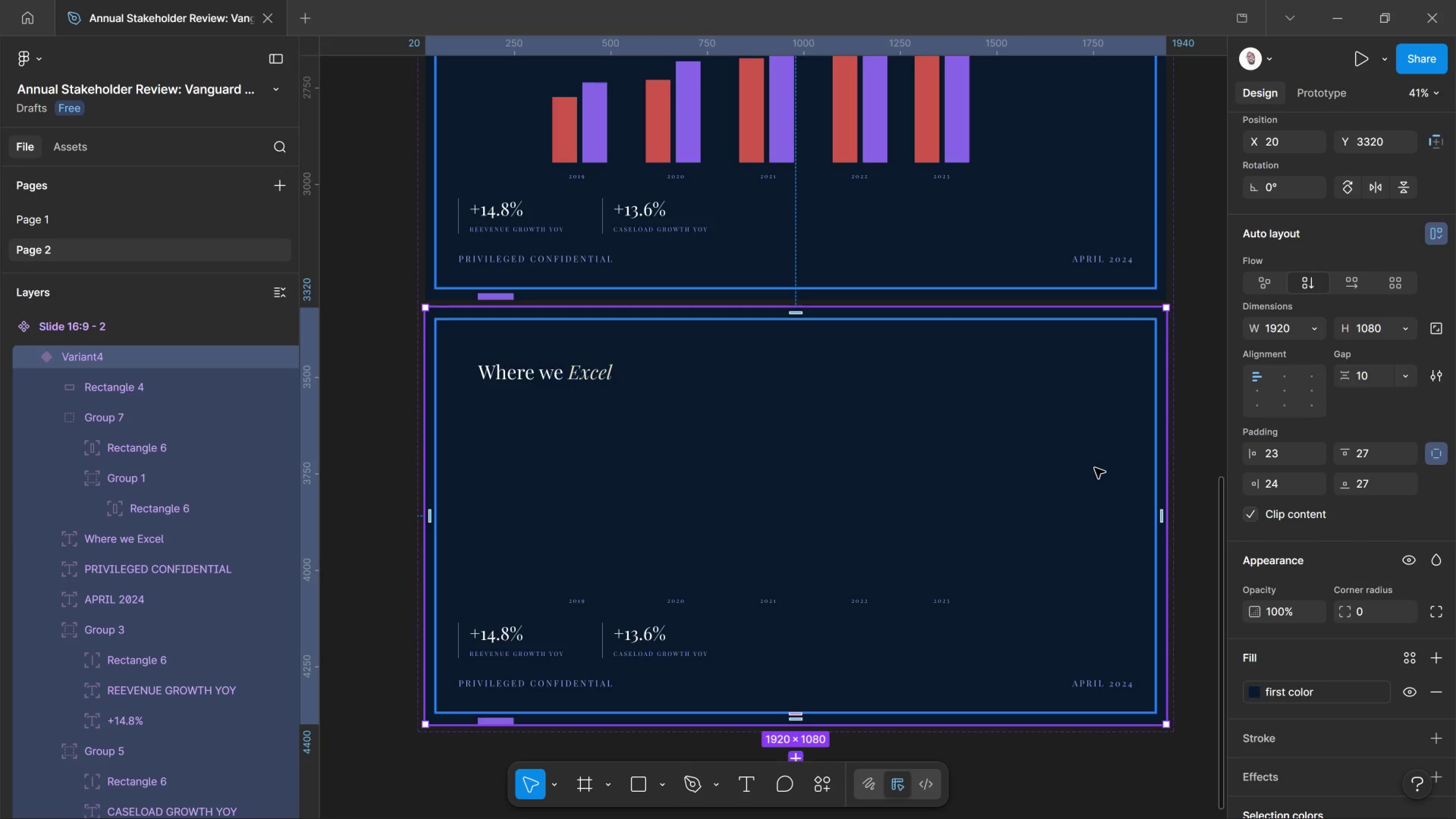 
triple_click([1095, 468])
 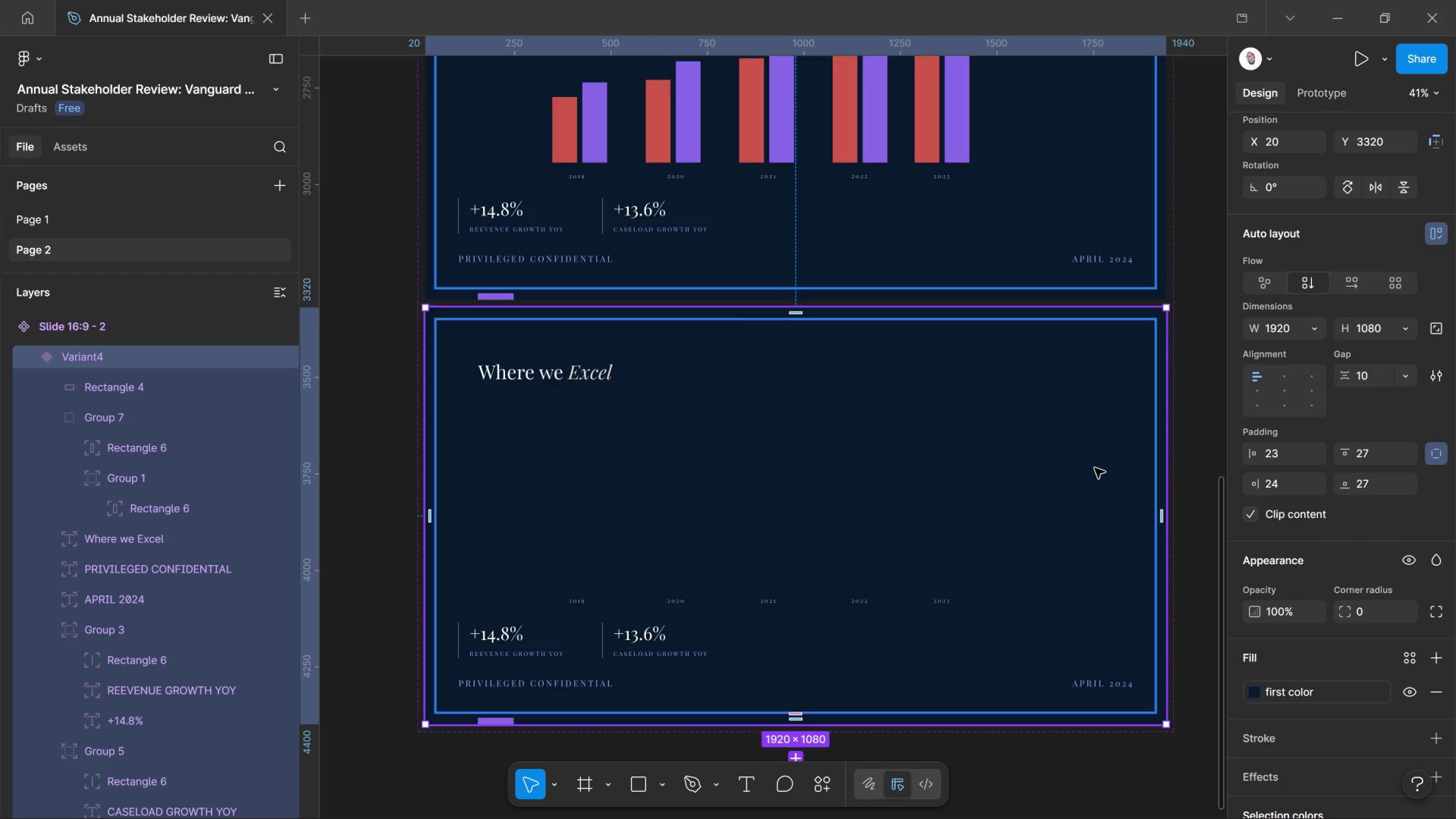 
left_click([1095, 468])
 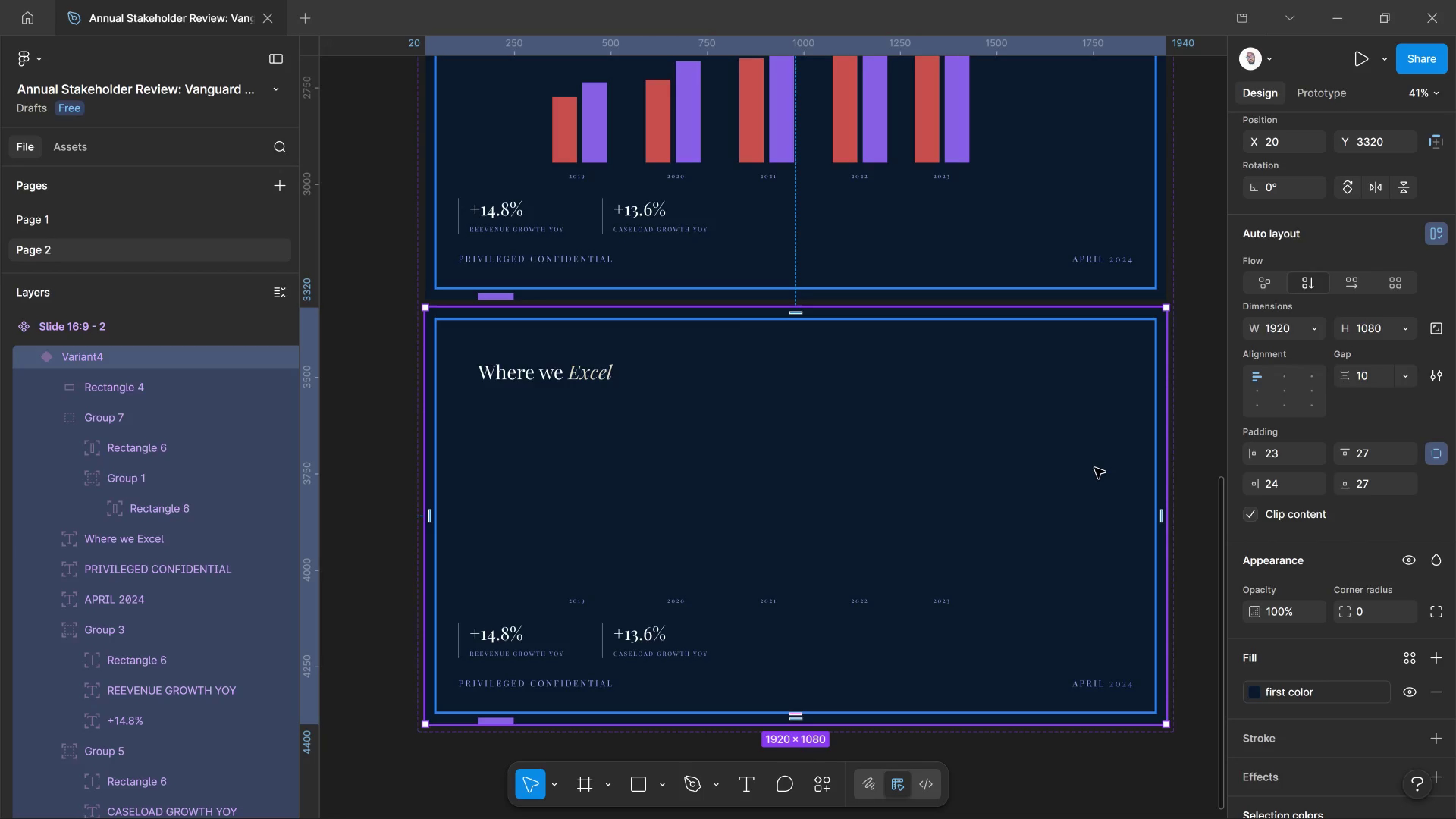 
double_click([1095, 468])
 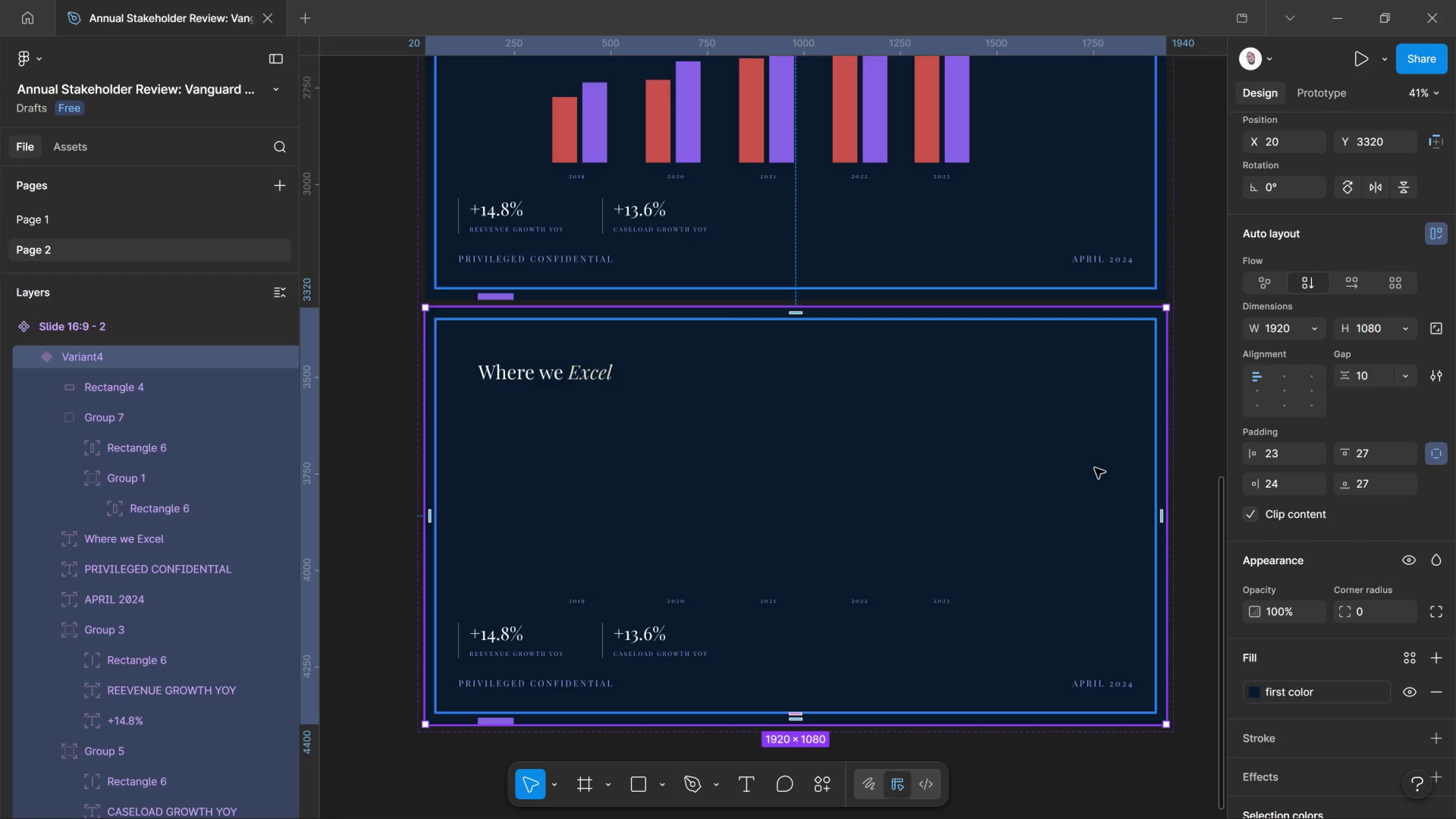 
left_click([1095, 468])
 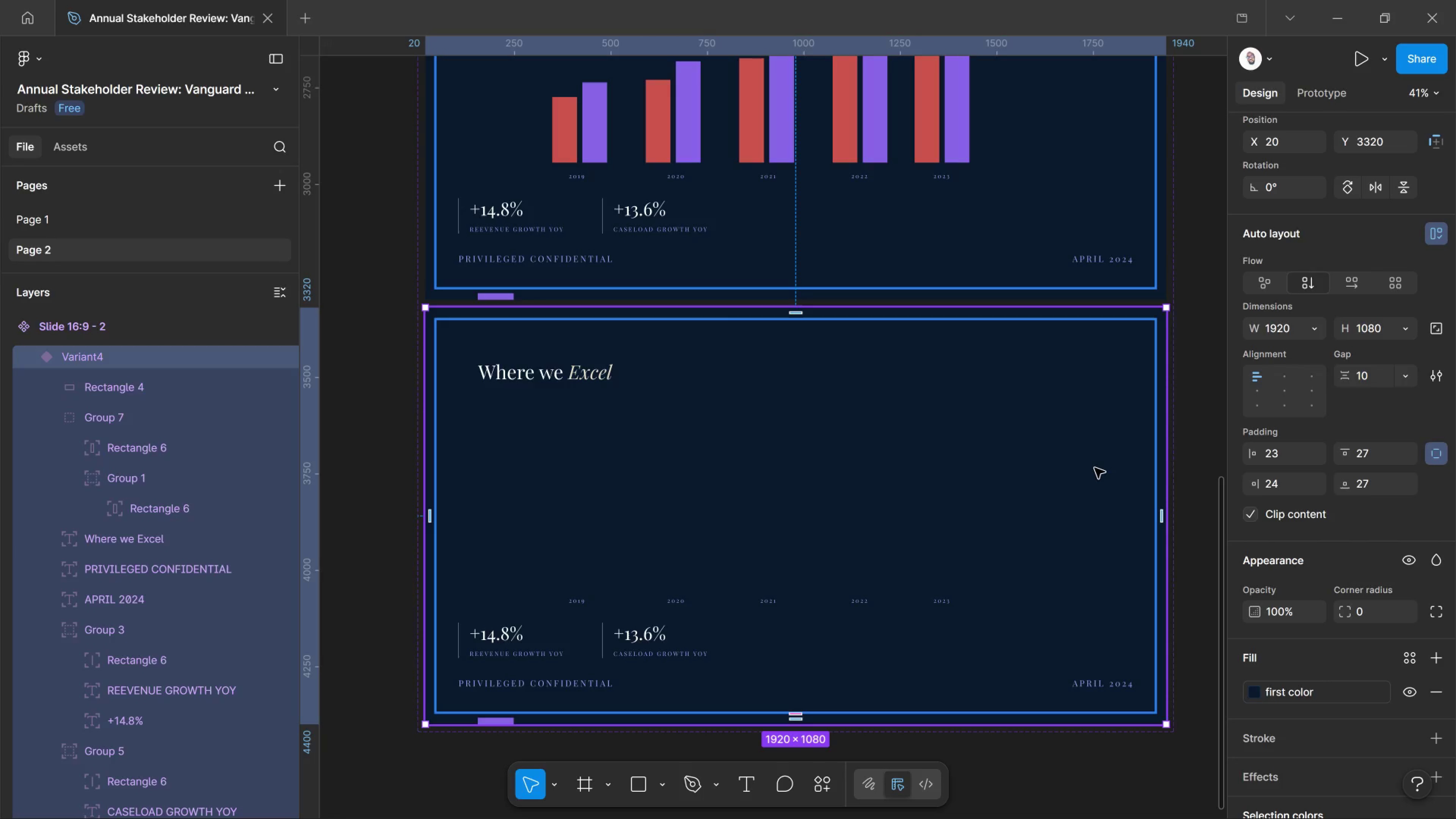 
double_click([1095, 468])
 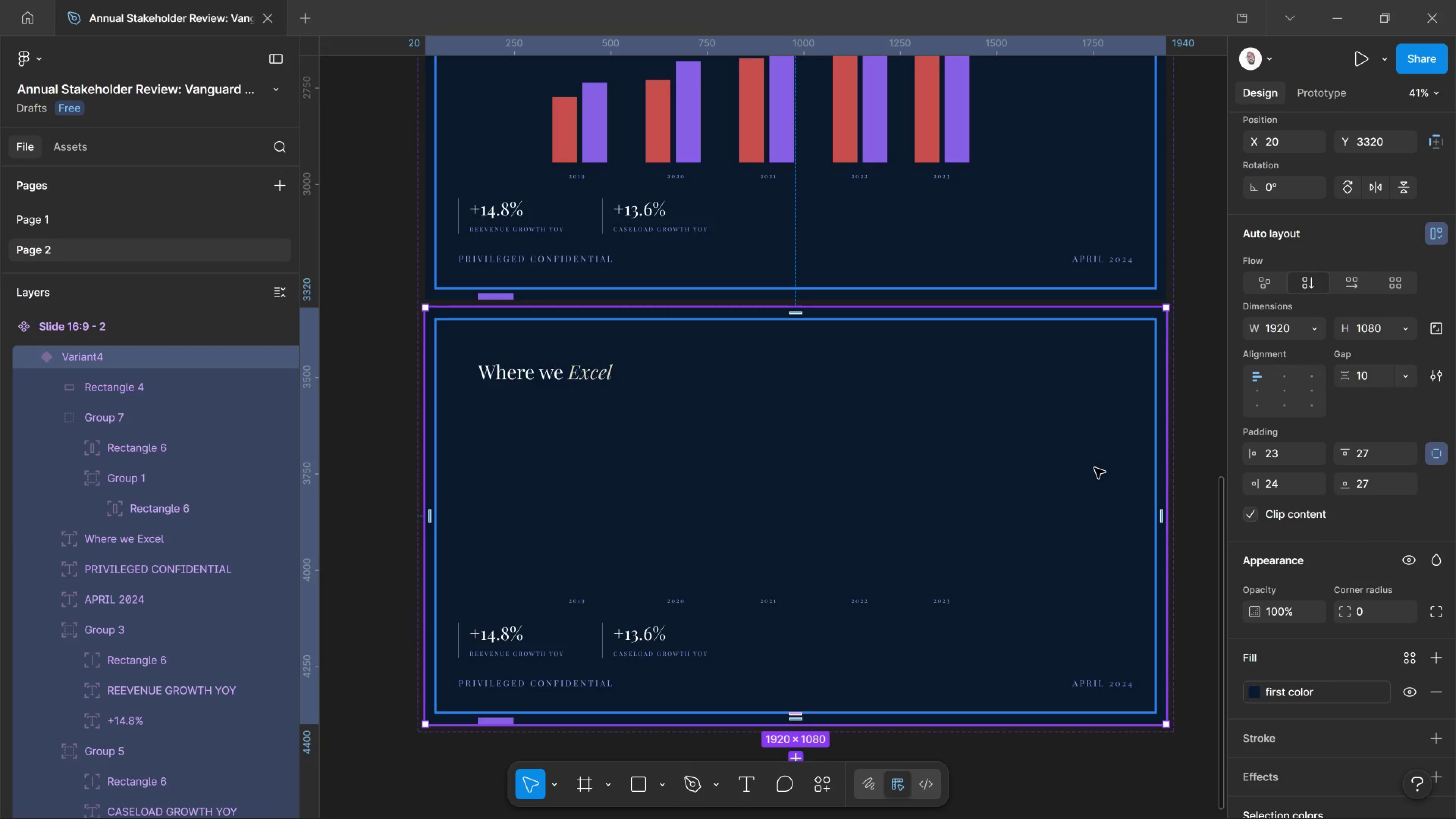 
triple_click([1095, 468])
 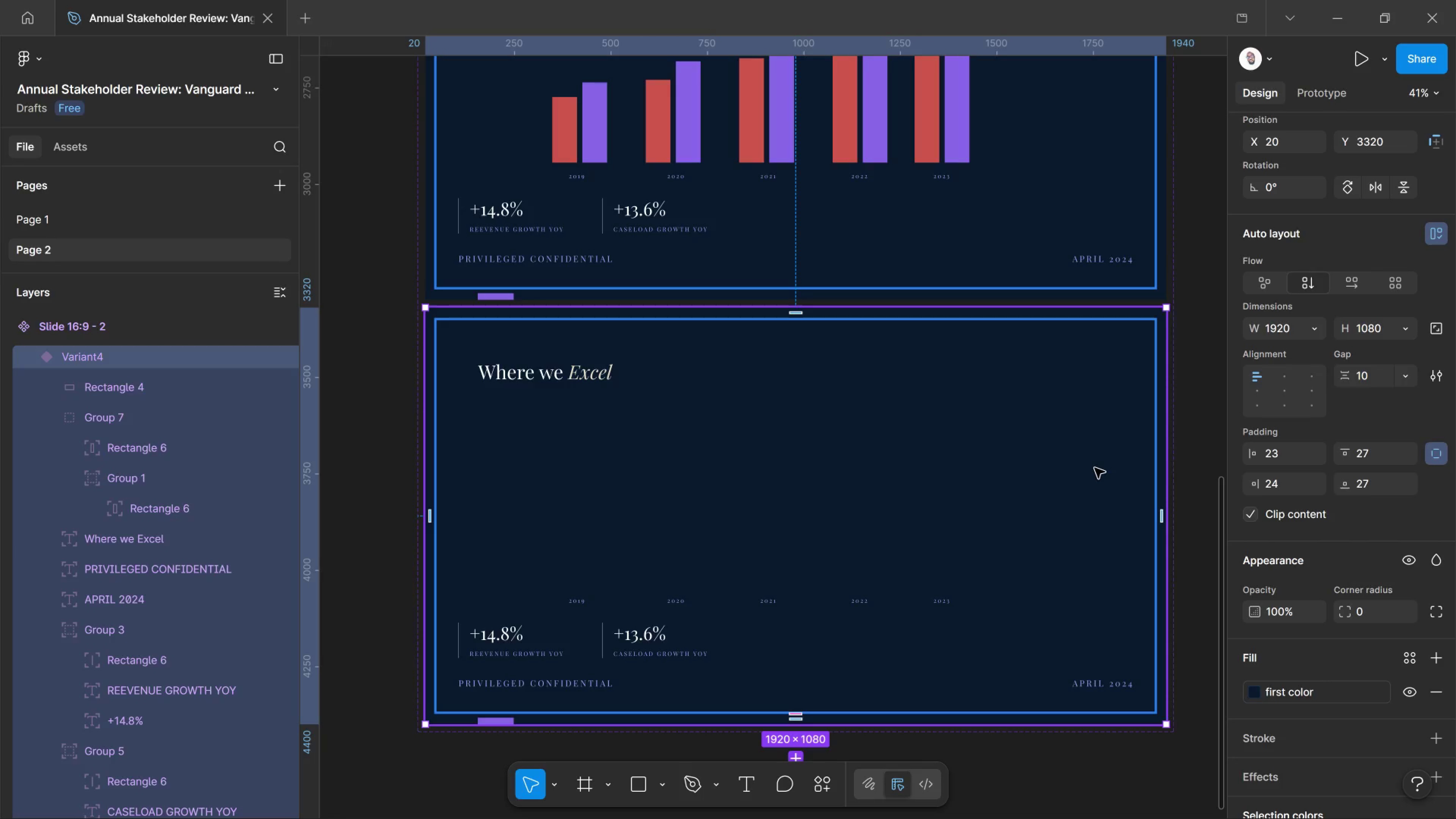 
left_click([1095, 468])
 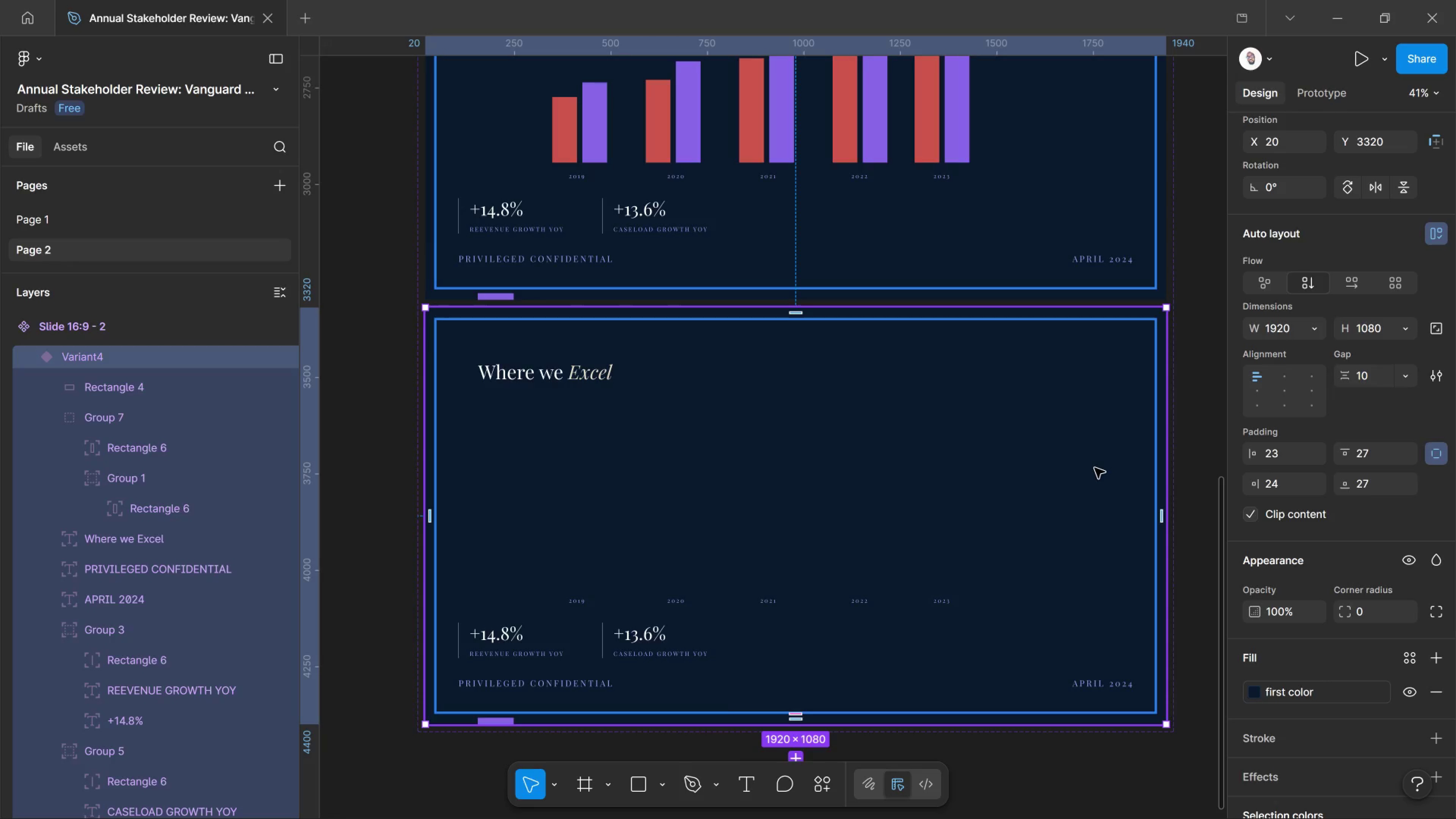 
left_click([1095, 468])
 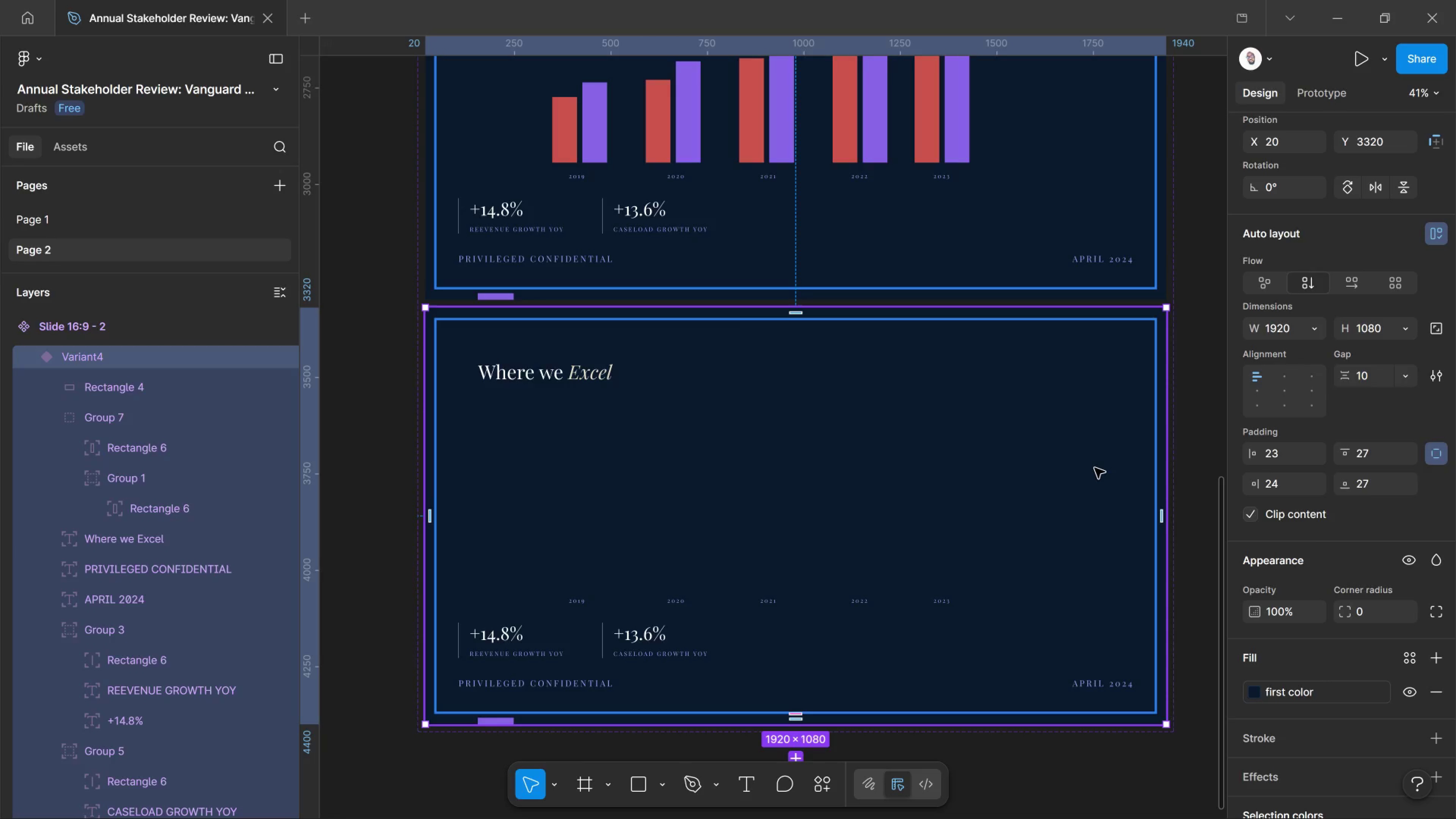 
left_click([1095, 468])
 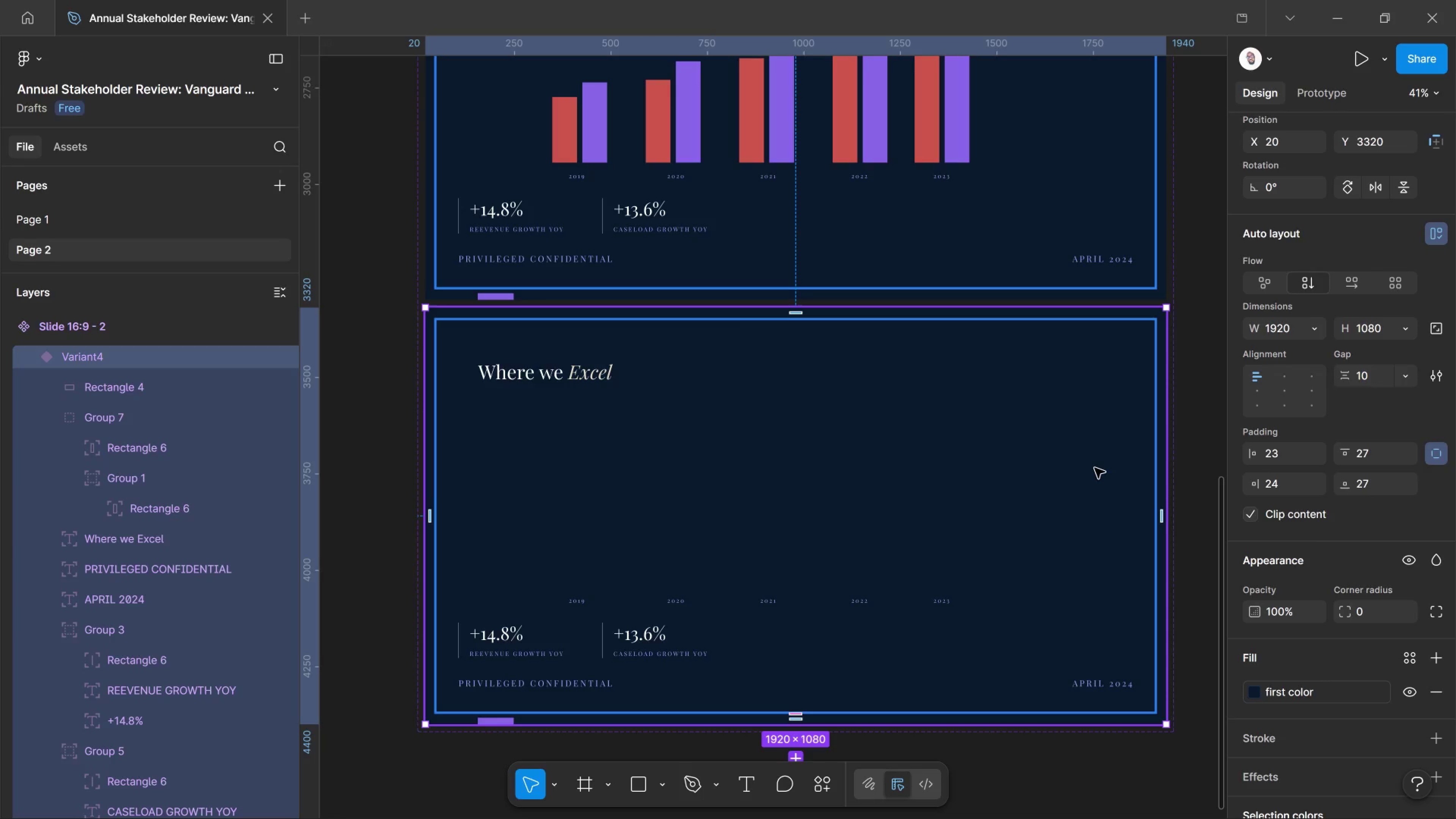 
left_click([1095, 468])
 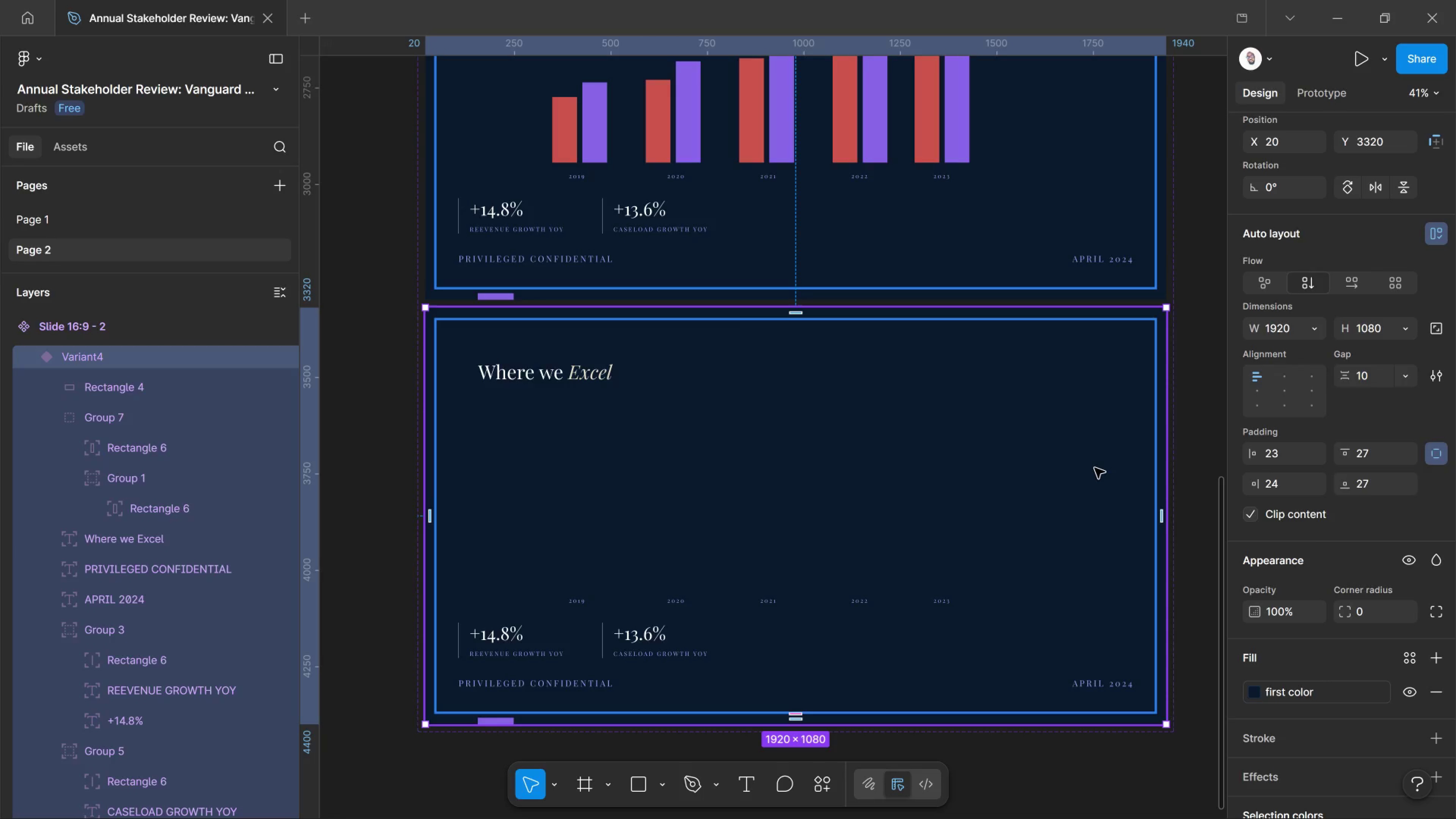 
left_click([1095, 468])
 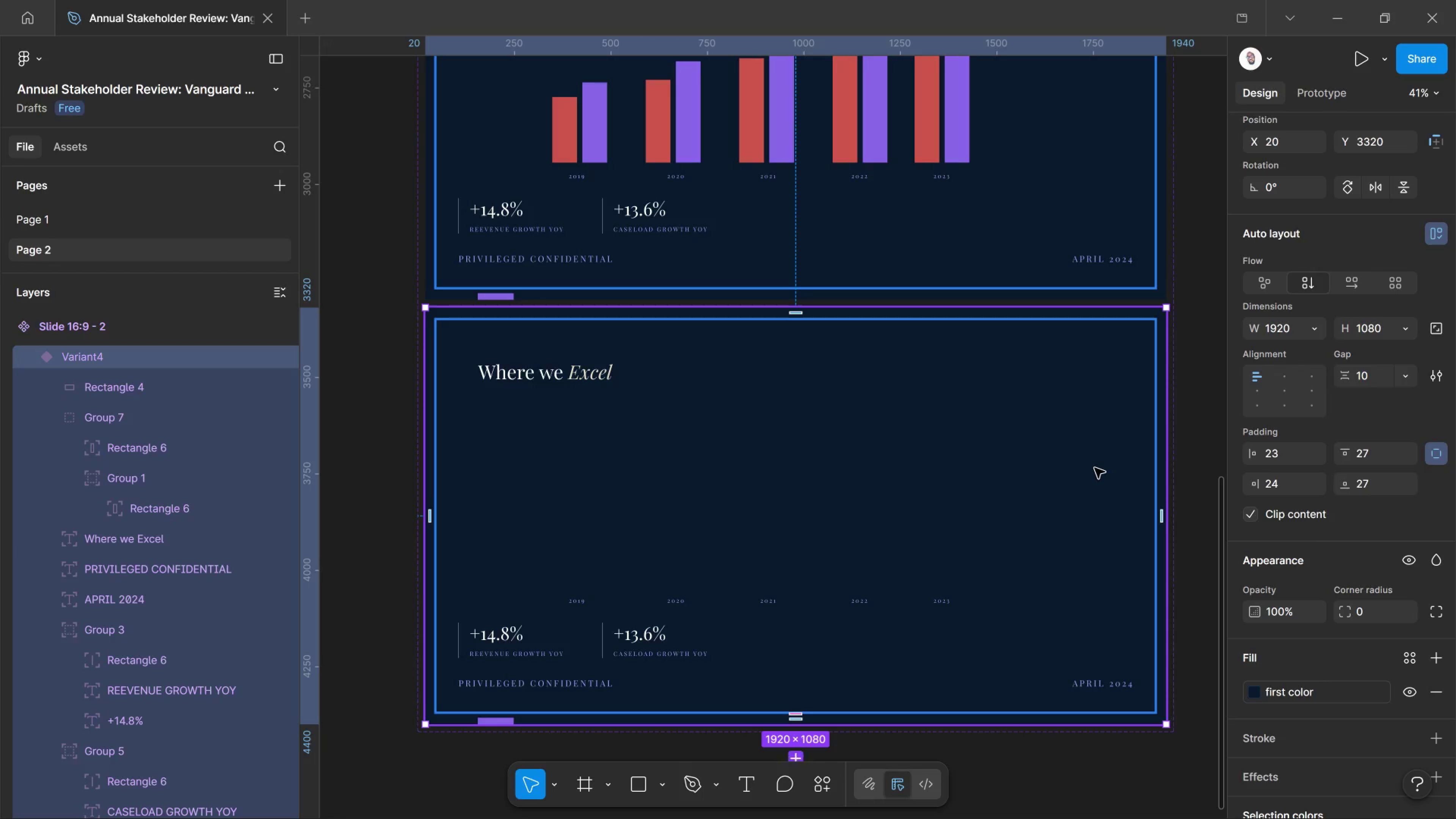 
left_click([1095, 468])
 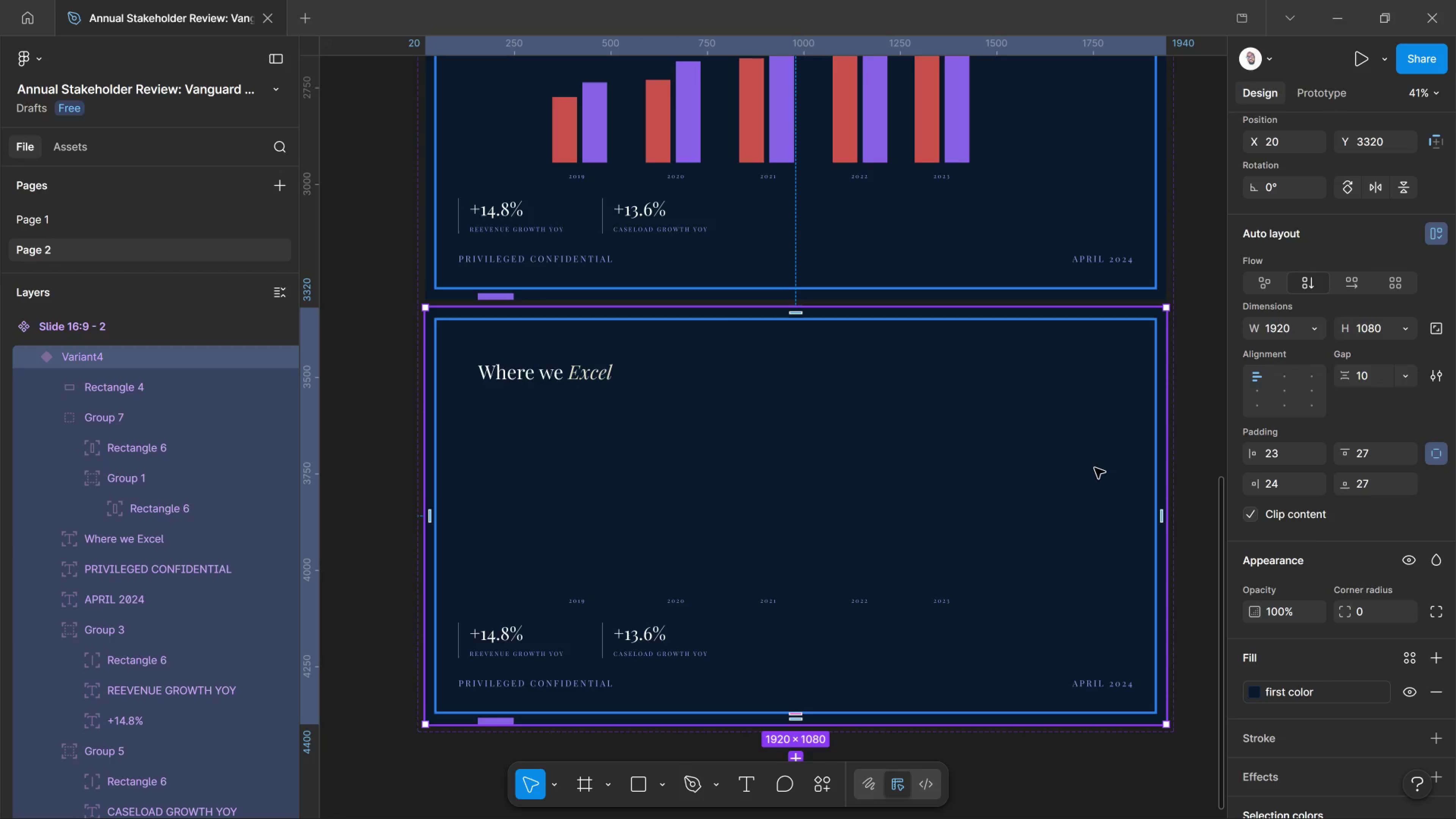 
left_click([1095, 468])
 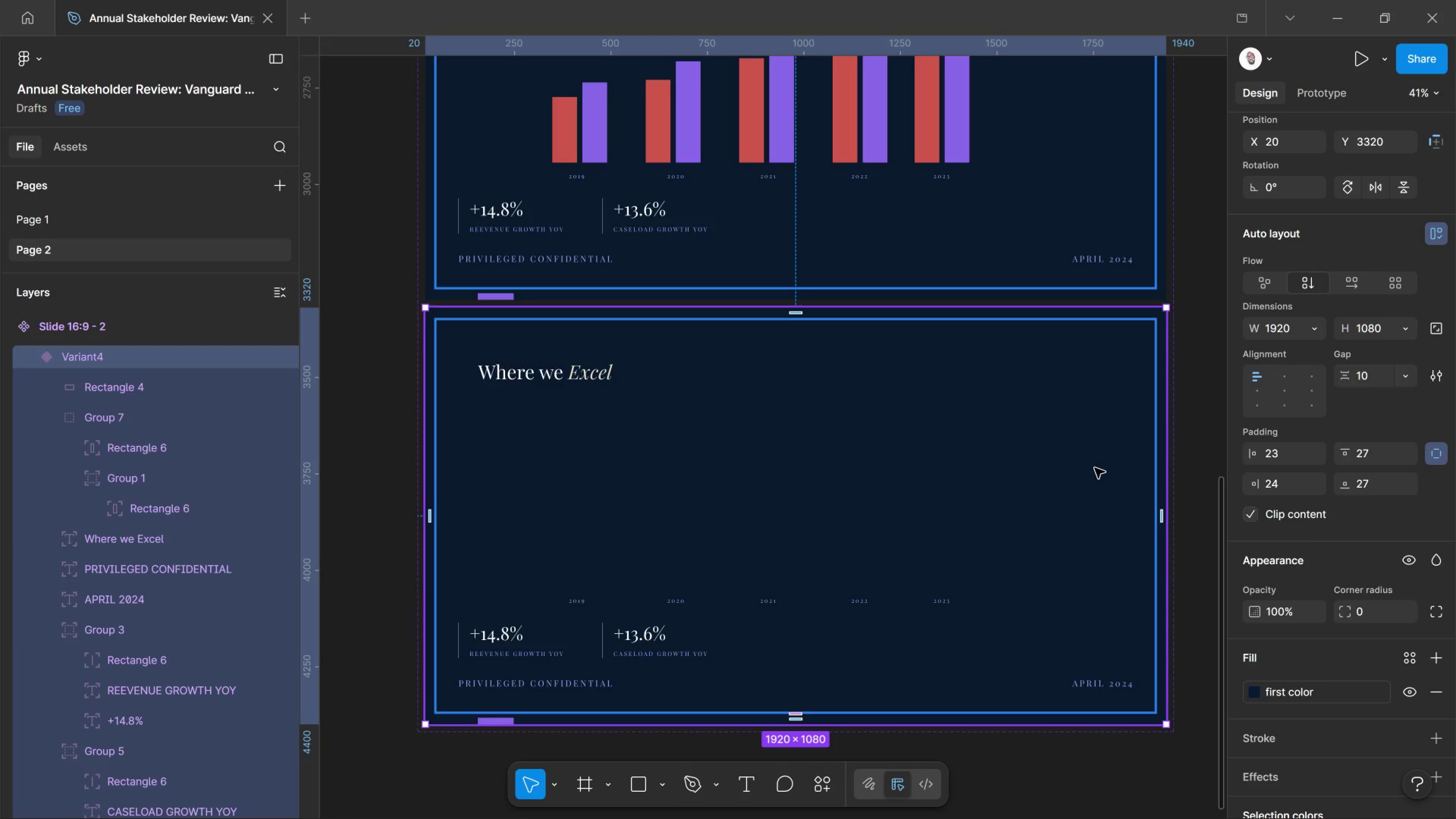 
left_click([1095, 468])
 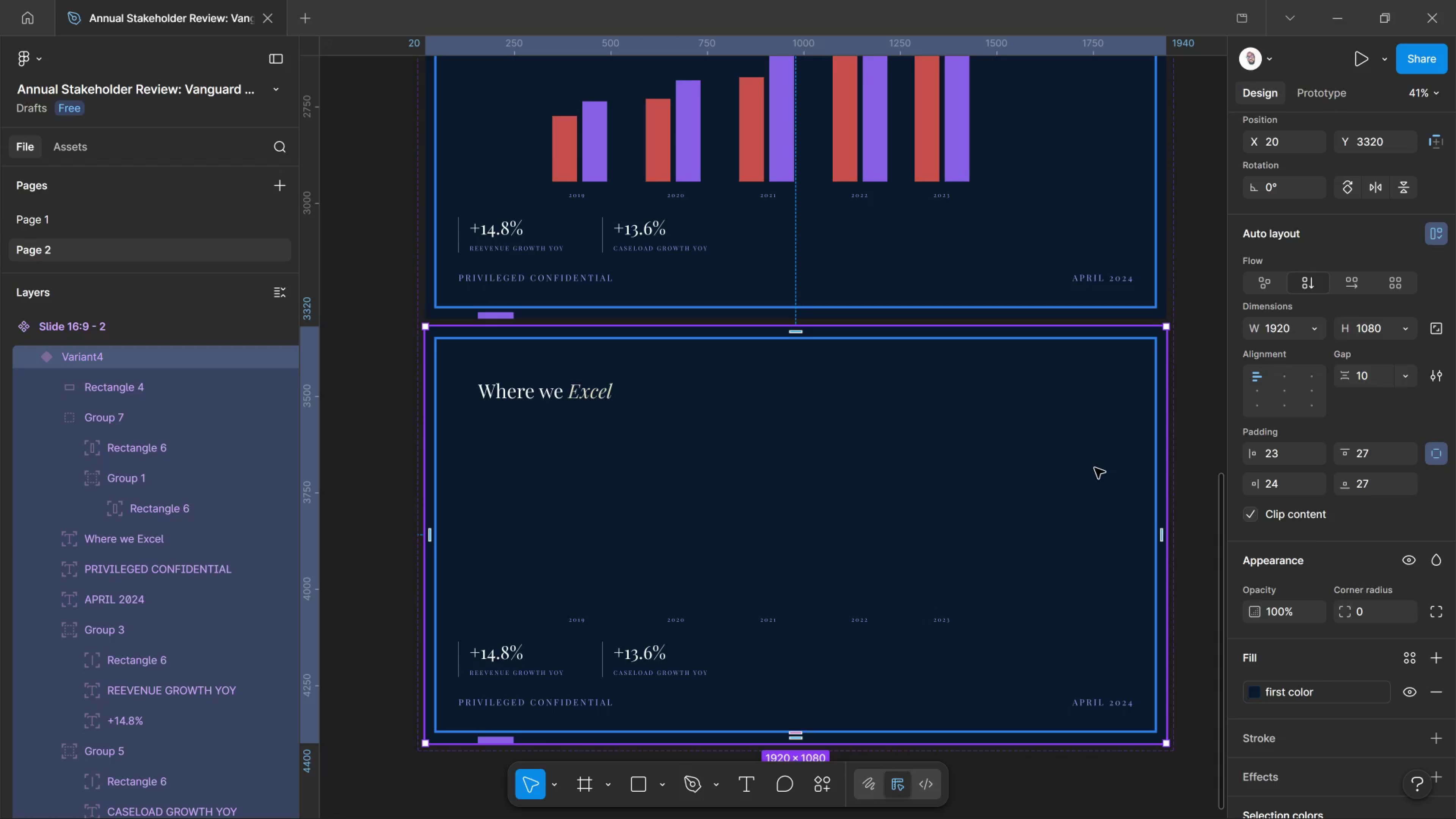 
scroll: coordinate [1095, 468], scroll_direction: up, amount: 1.0
 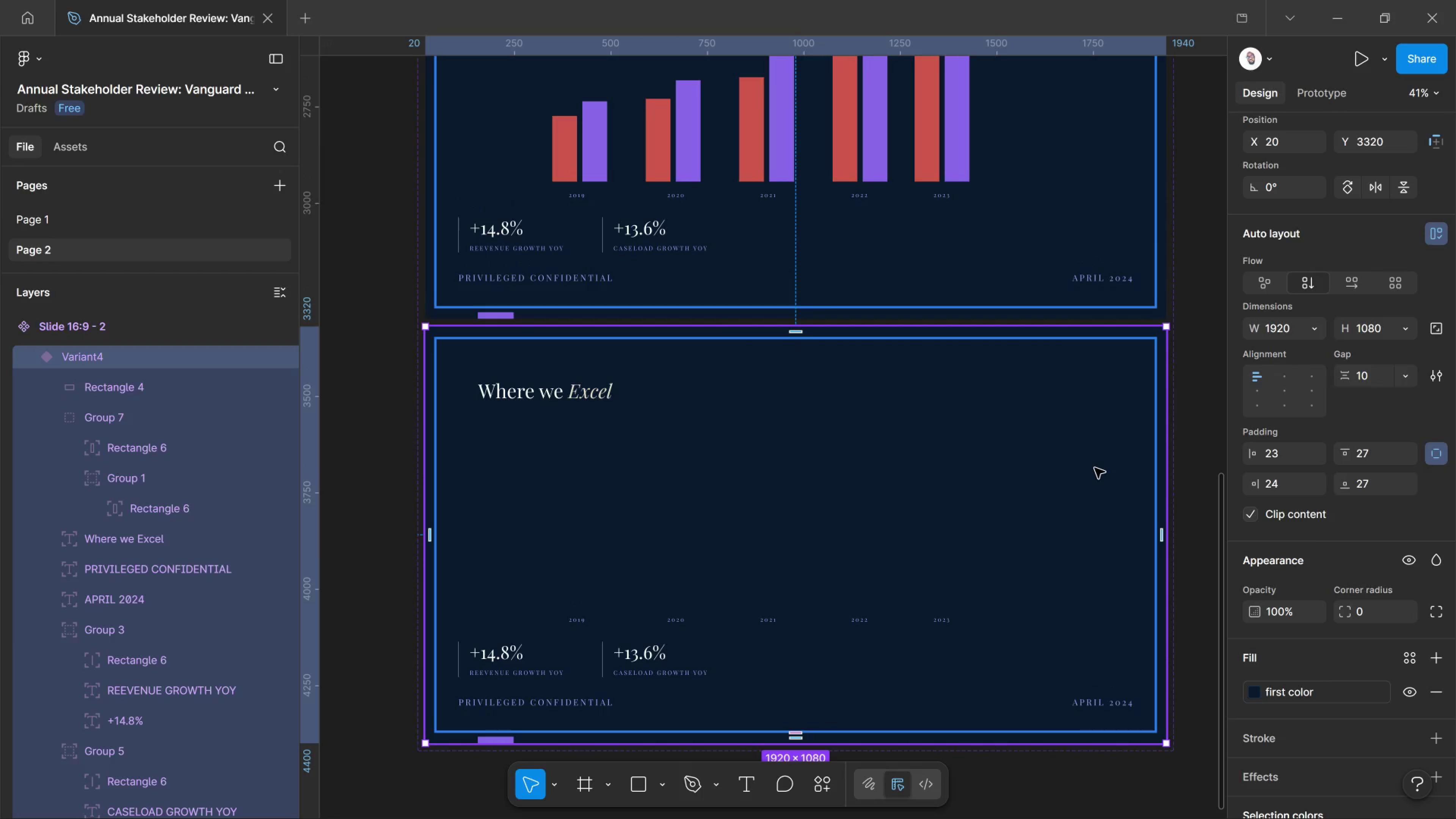 
wait(68.92)
 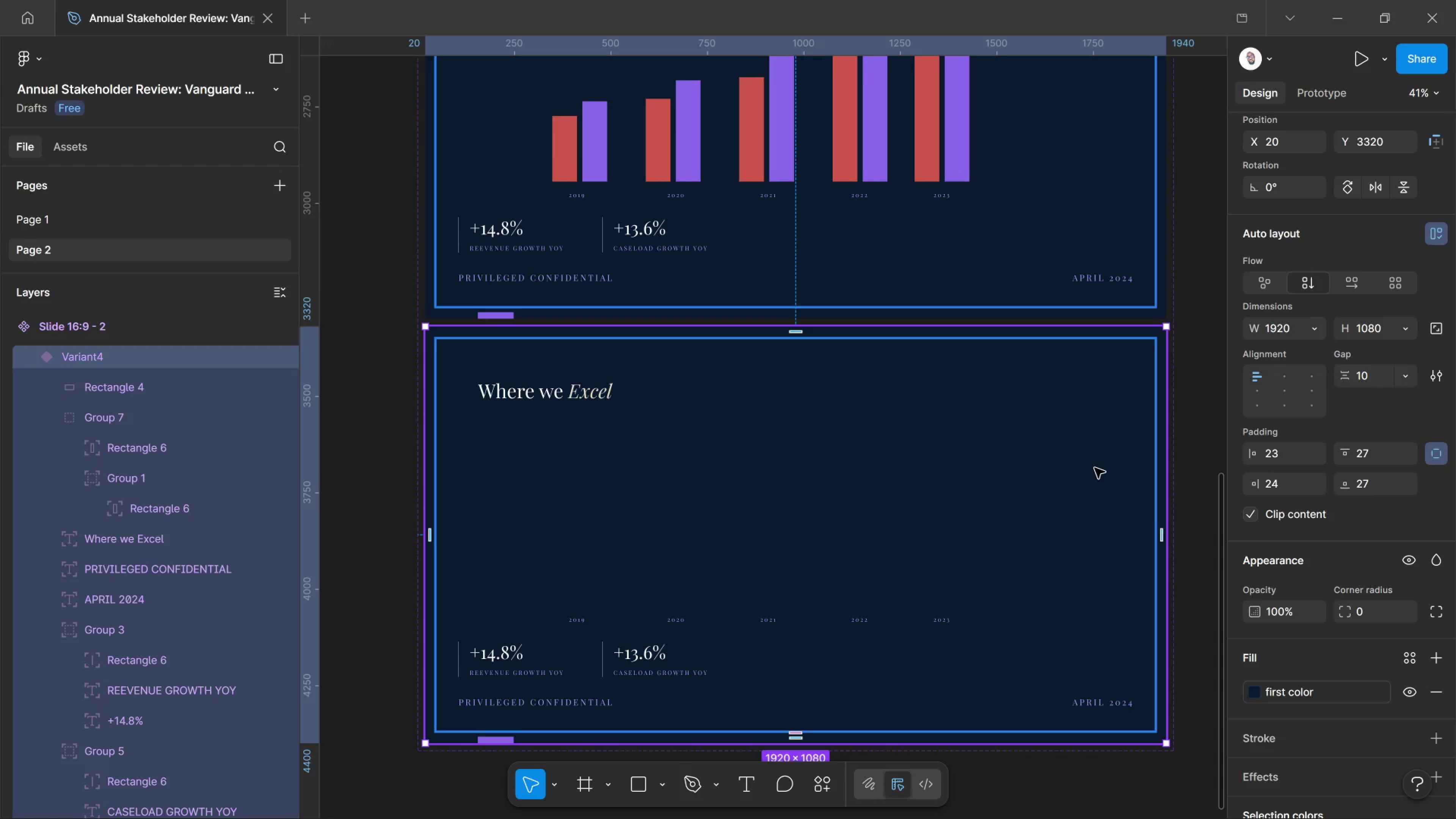 
left_click([1095, 468])
 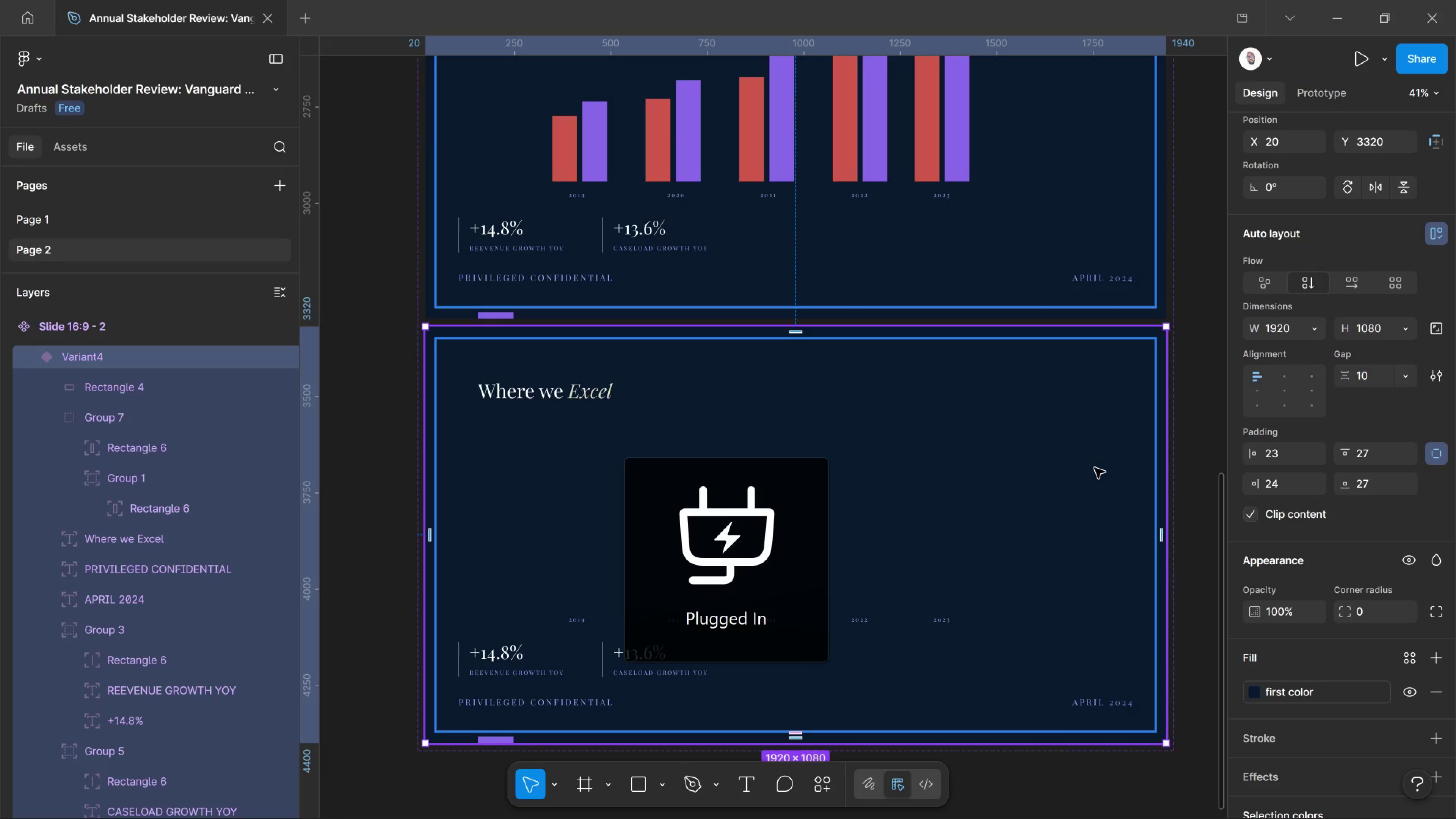 
wait(60.33)
 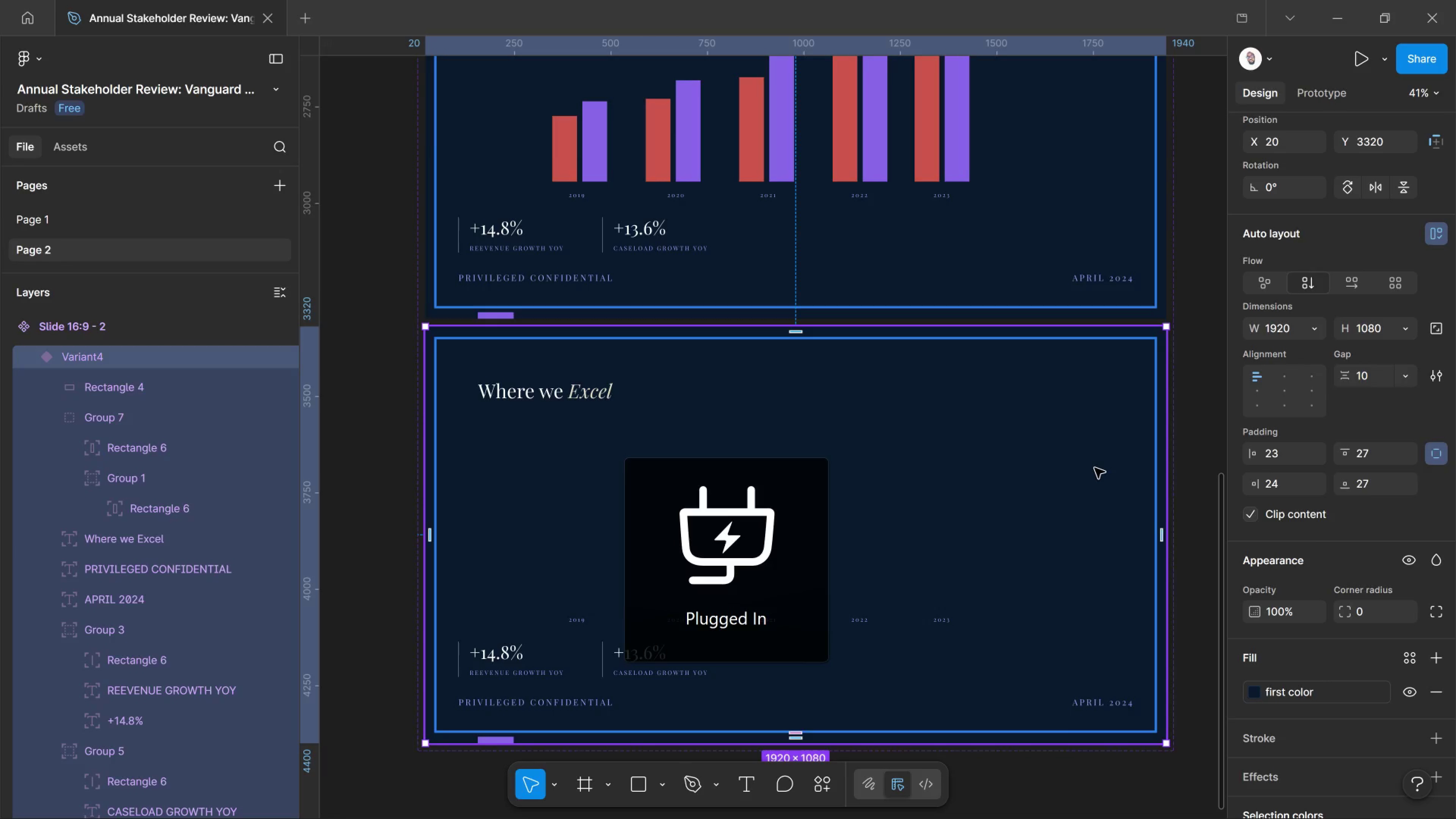 
left_click([1095, 468])
 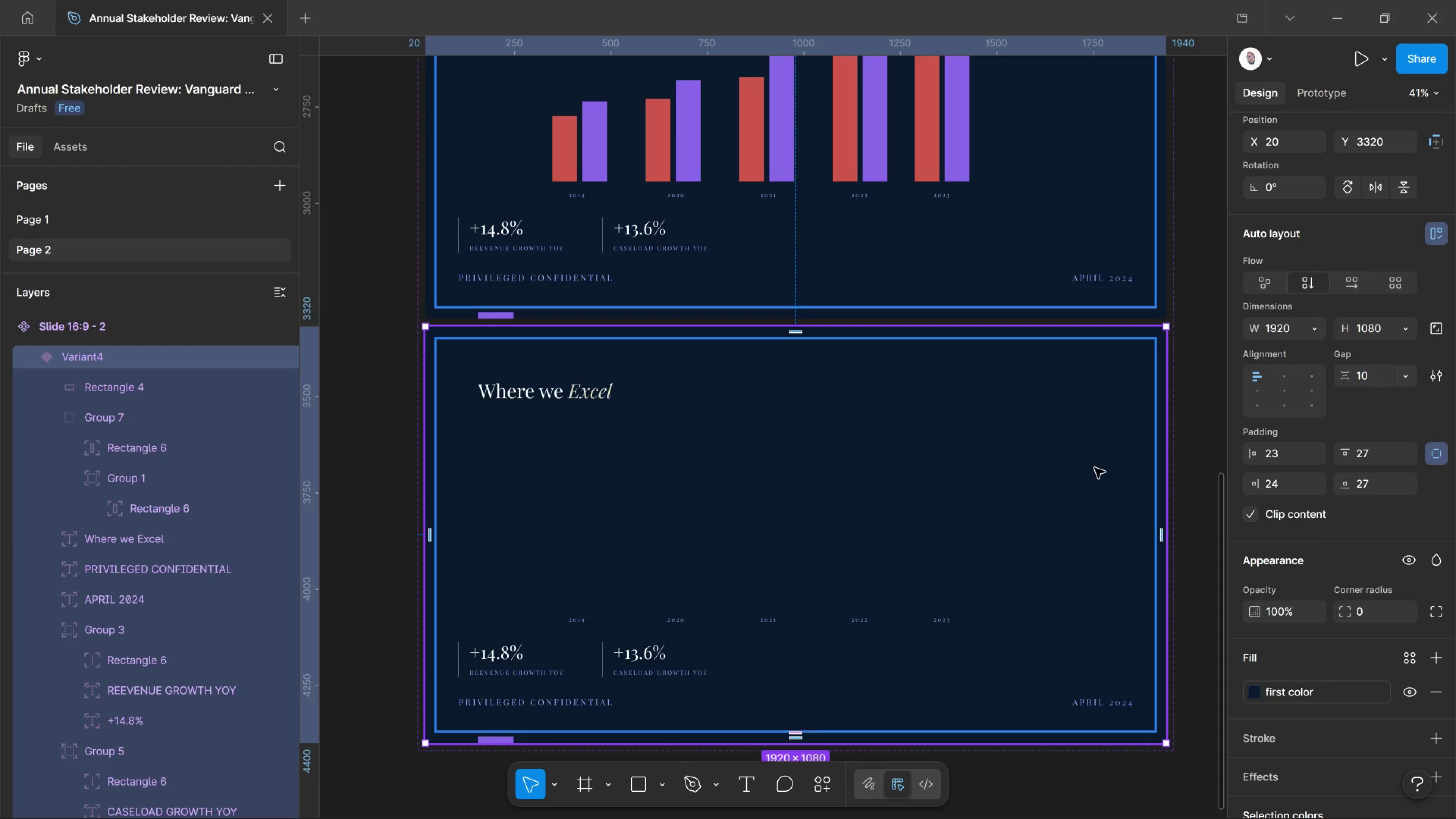 
wait(5.38)
 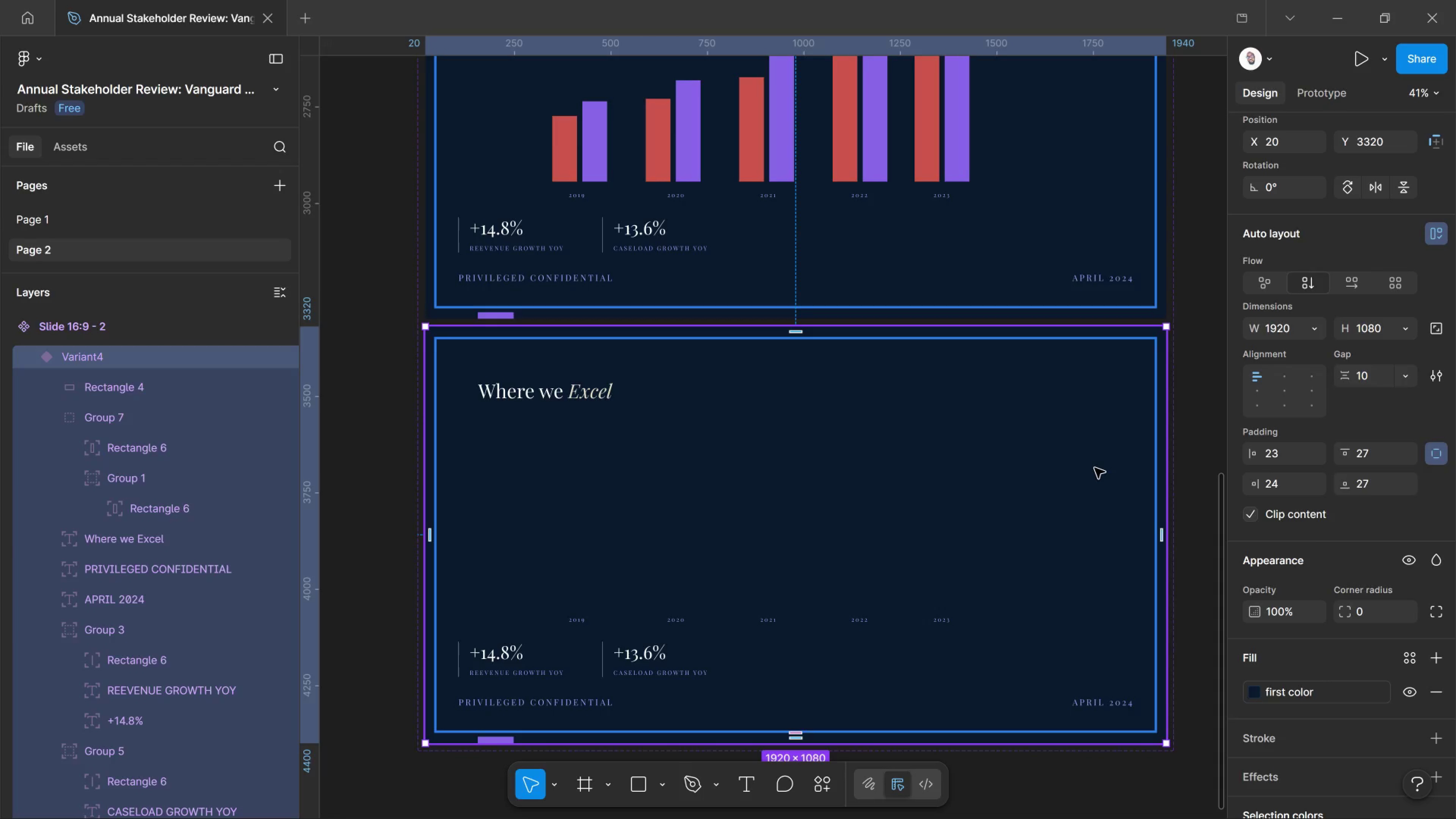 
key(Meta+MetaLeft)
 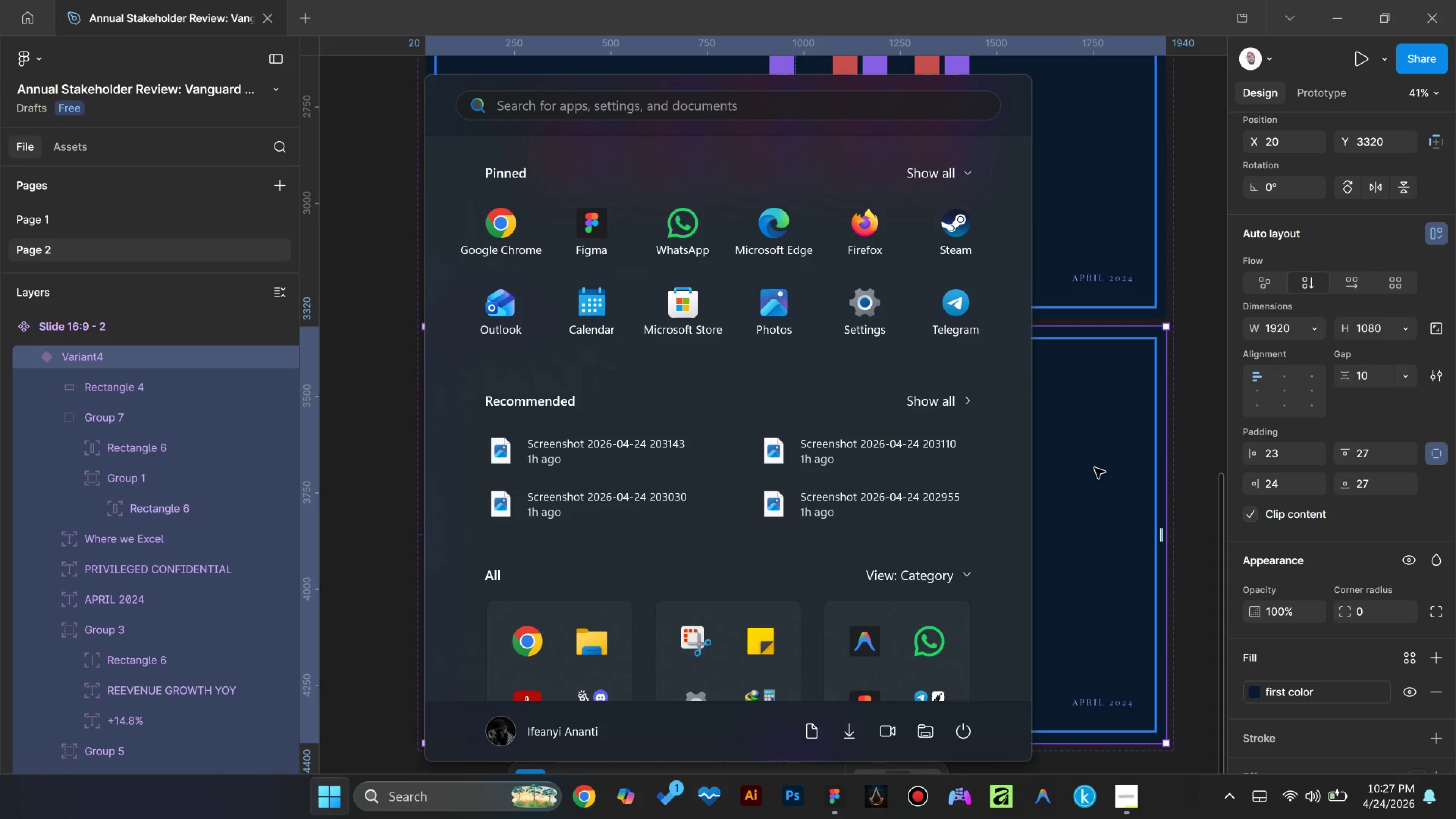 
key(Meta+MetaLeft)
 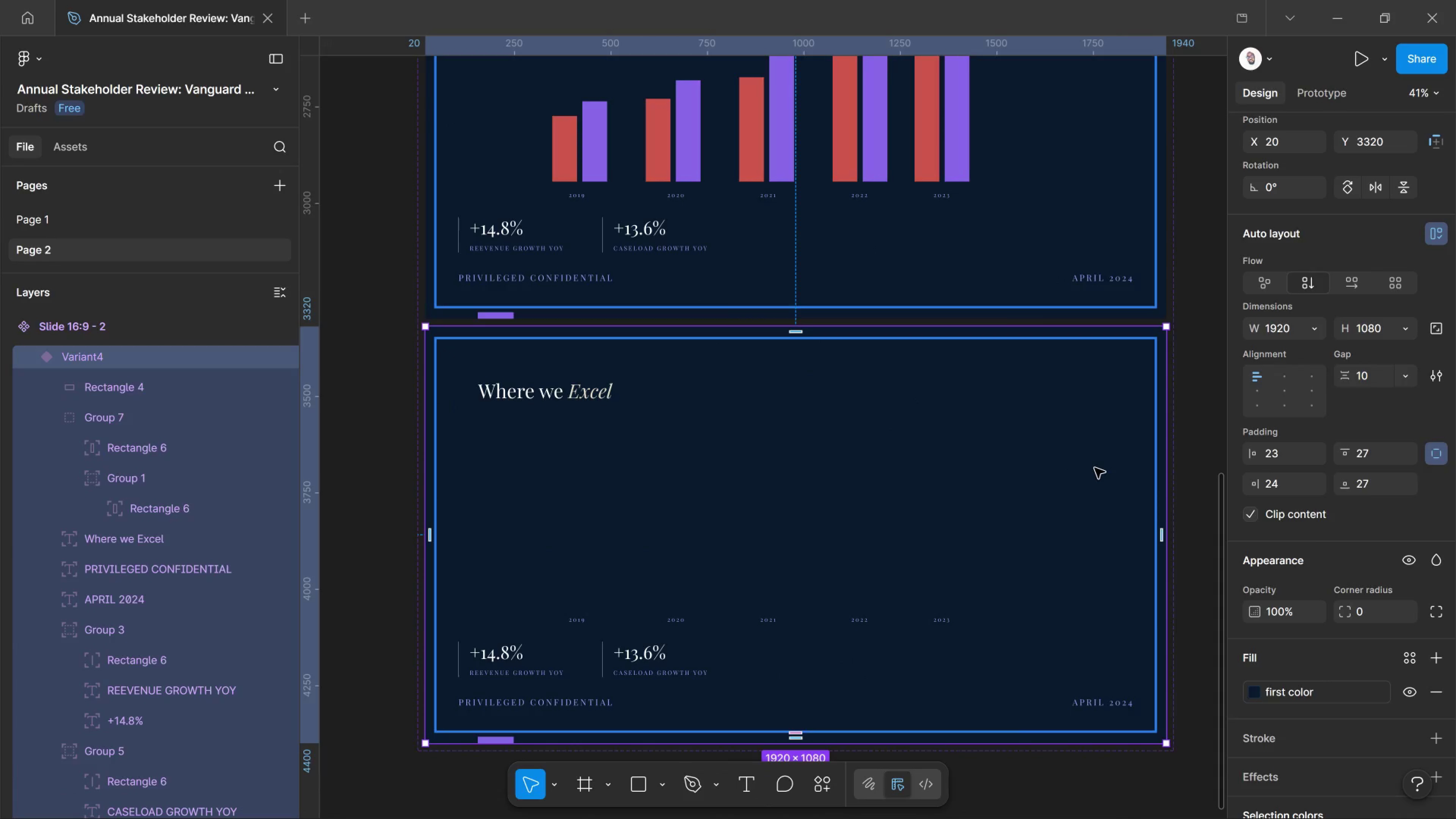 
right_click([1095, 468])
 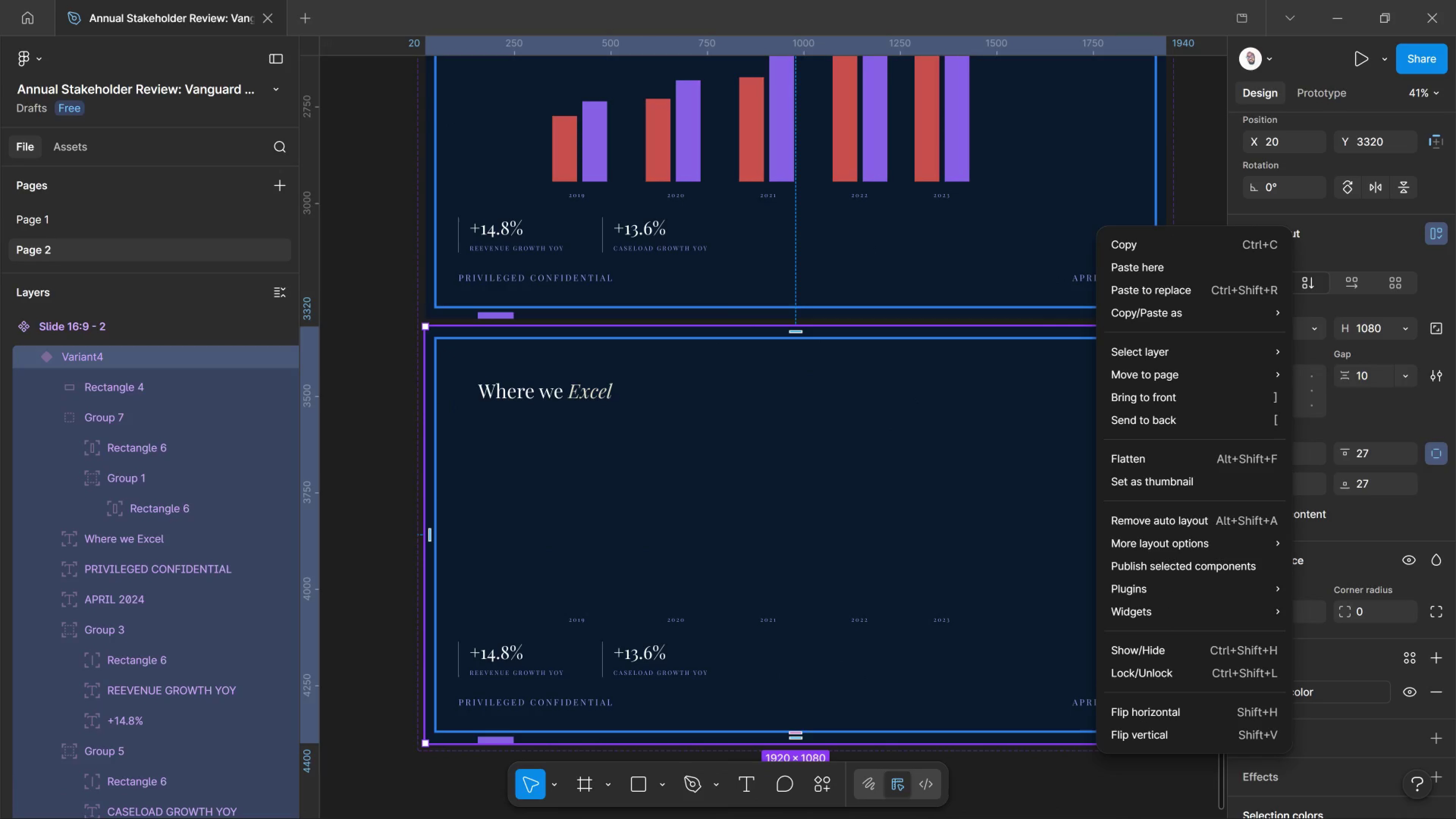 
left_click([1456, 819])
 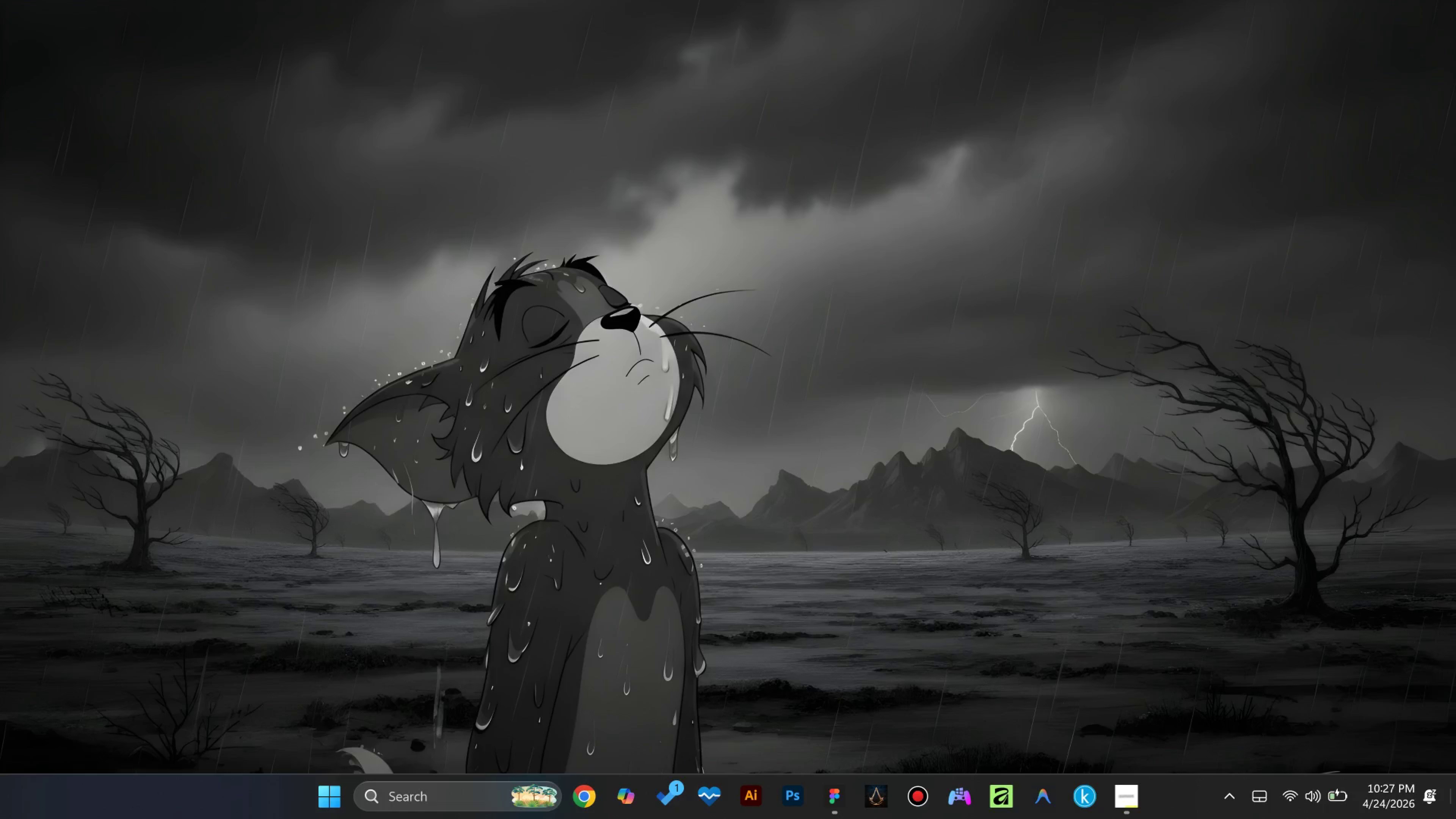 
double_click([1455, 809])
 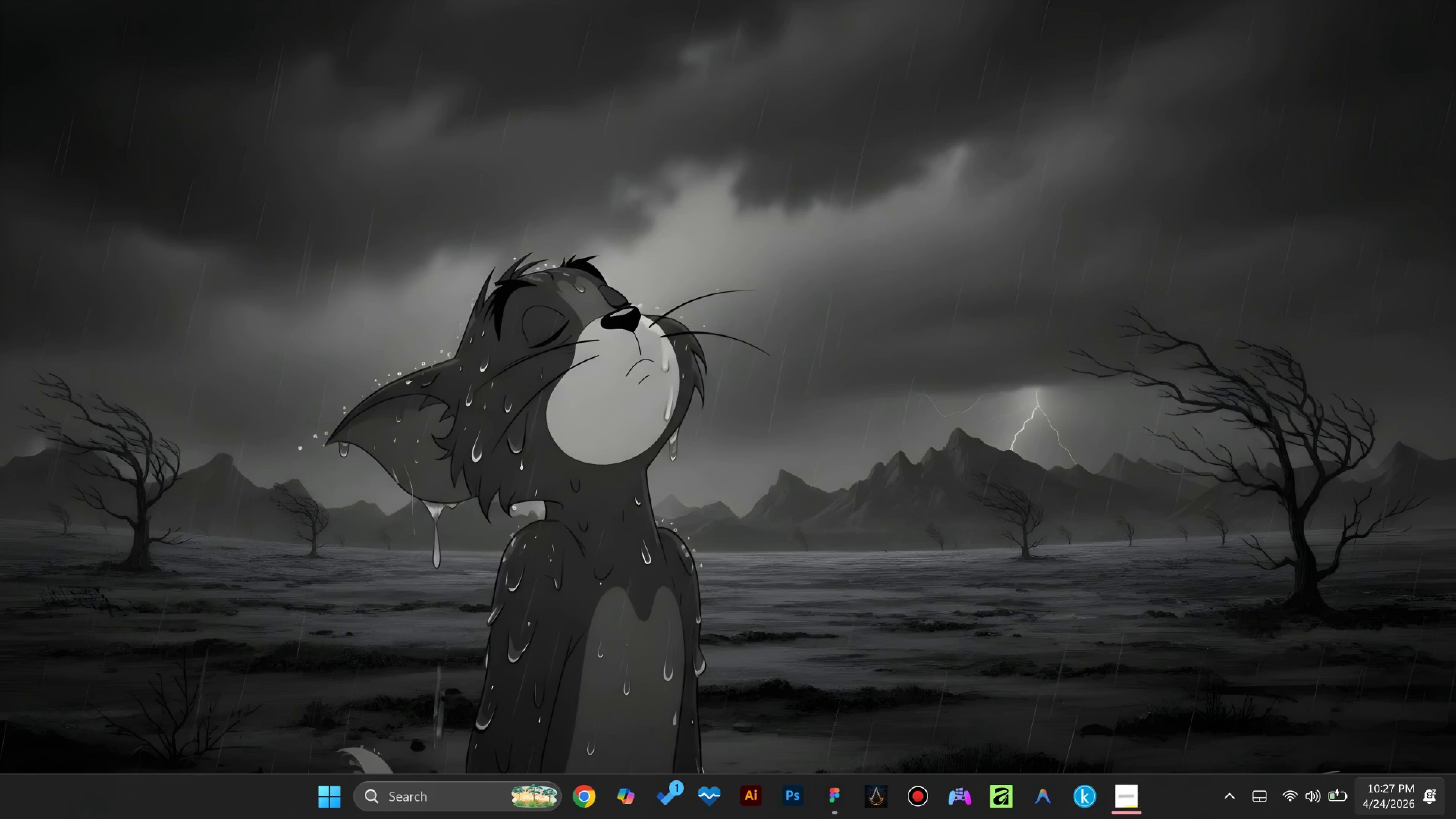 
left_click([1427, 819])
 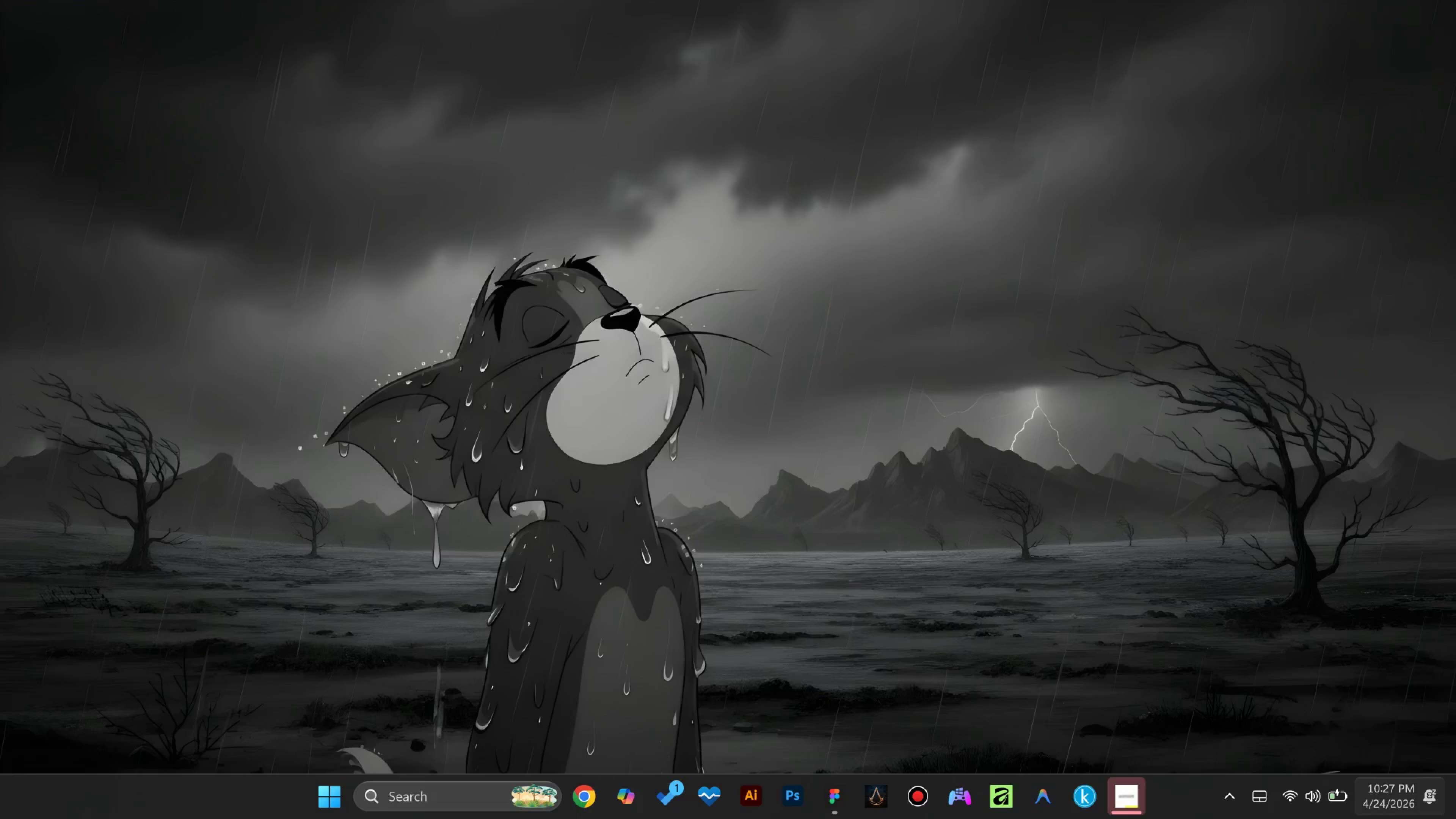 
left_click_drag(start_coordinate=[1429, 819], to_coordinate=[1434, 819])
 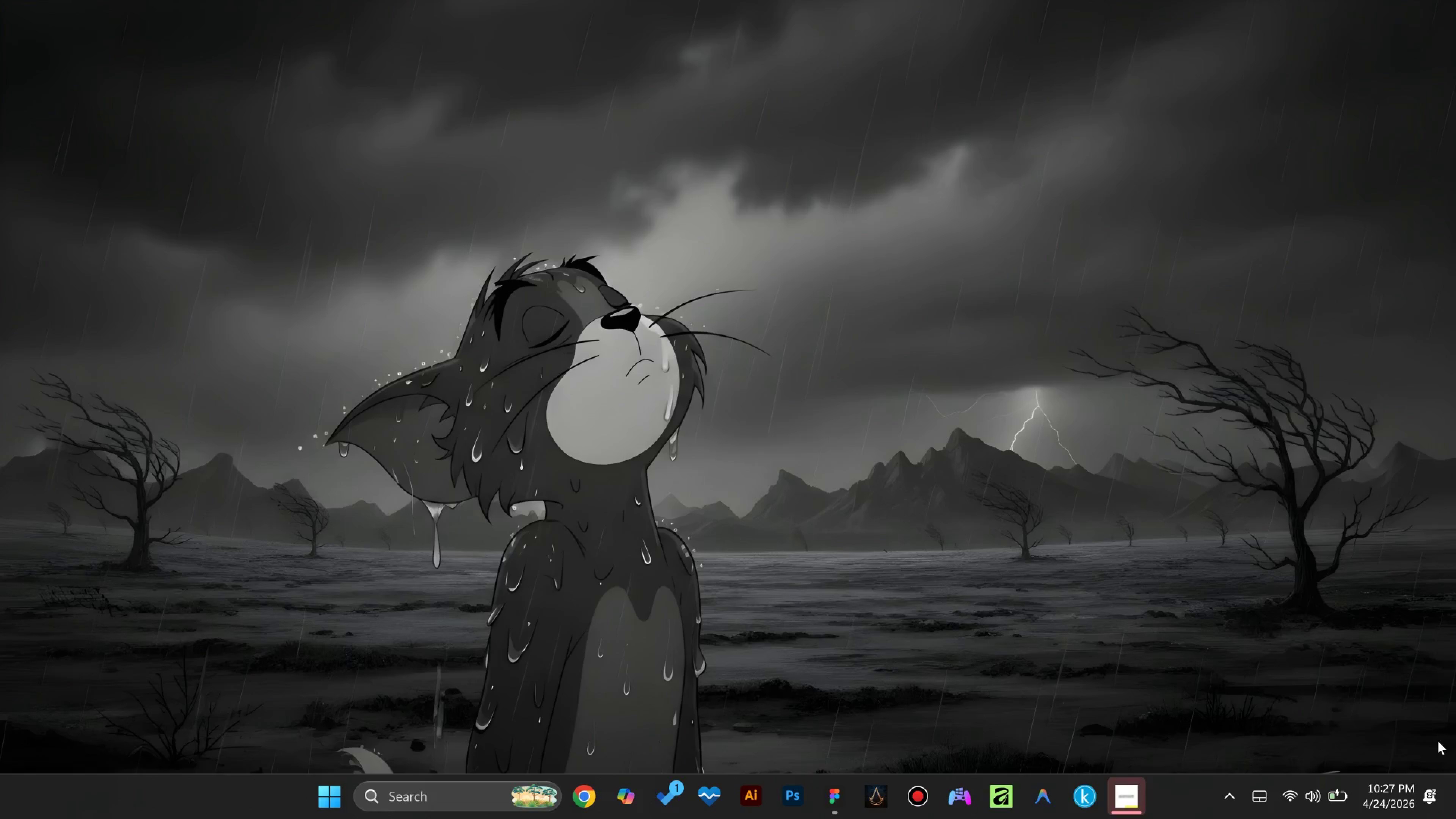 
wait(5.62)
 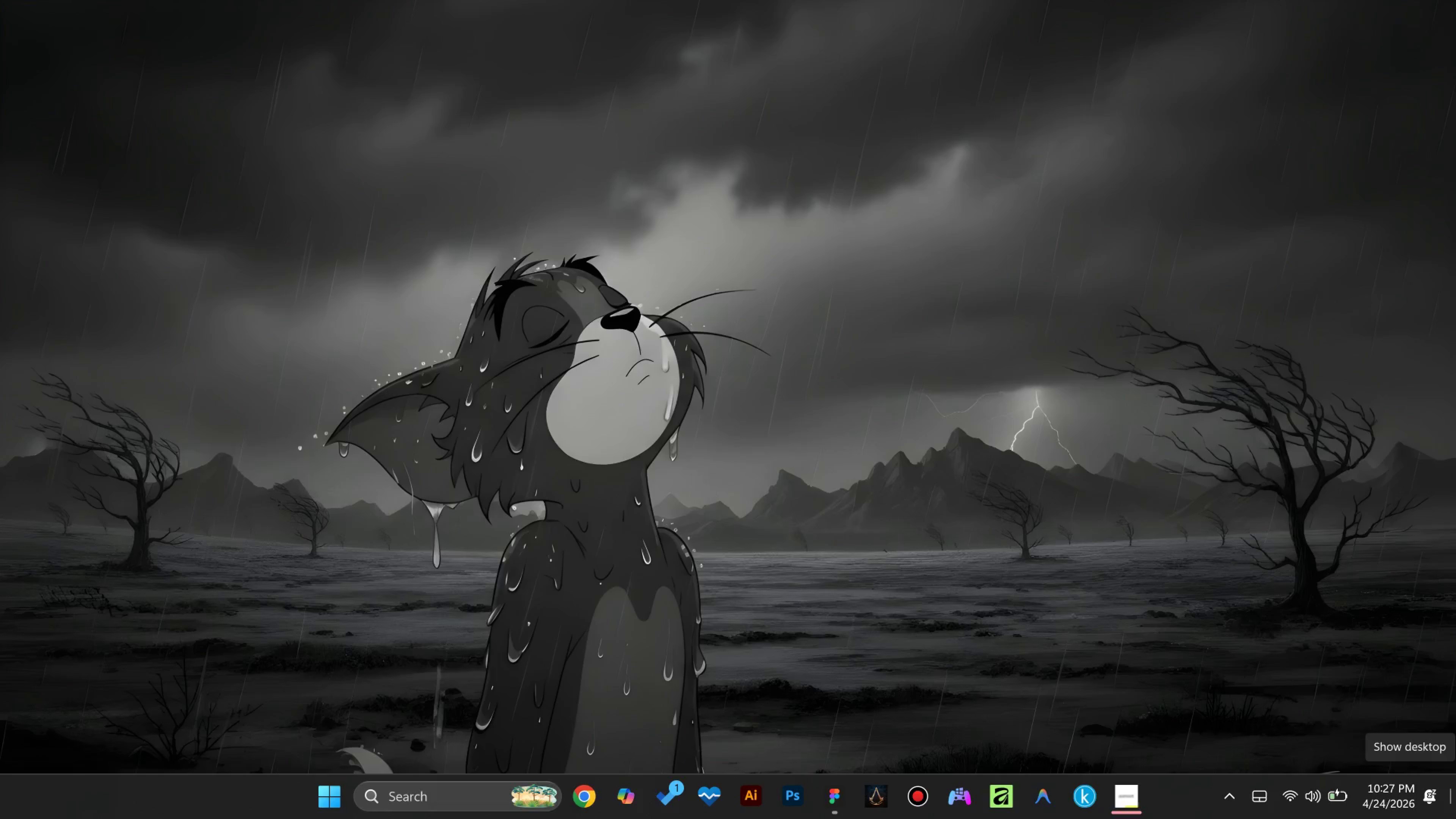 
left_click([1129, 819])